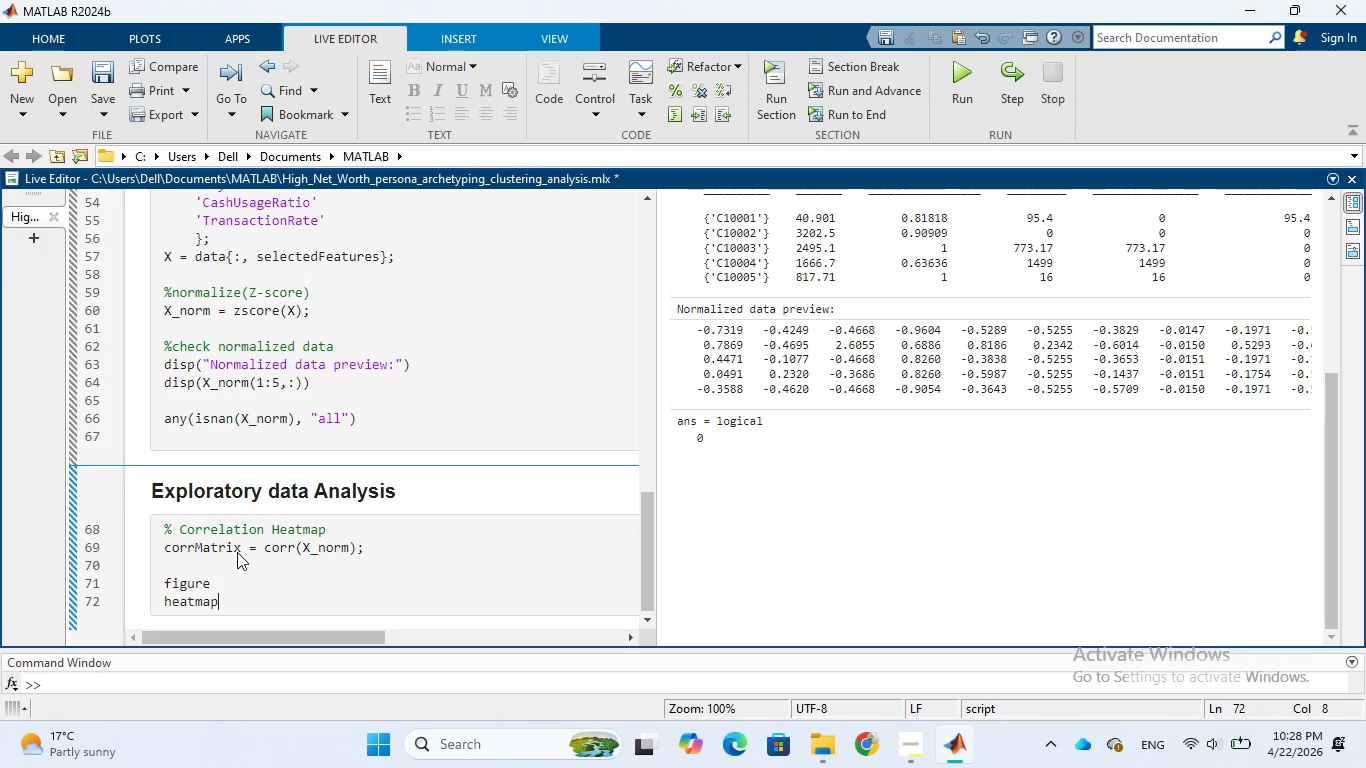 
hold_key(key=ShiftRight, duration=1.59)
 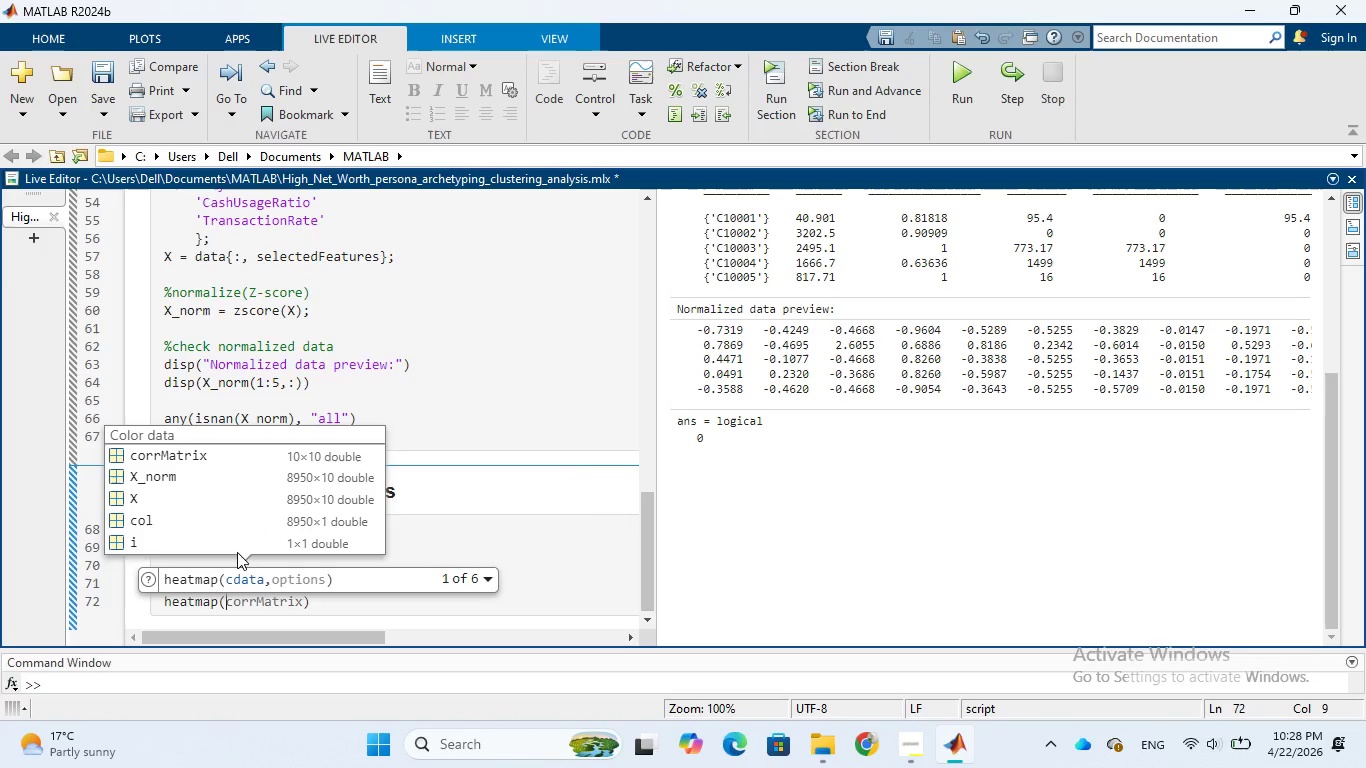 
hold_key(key=9, duration=0.33)
 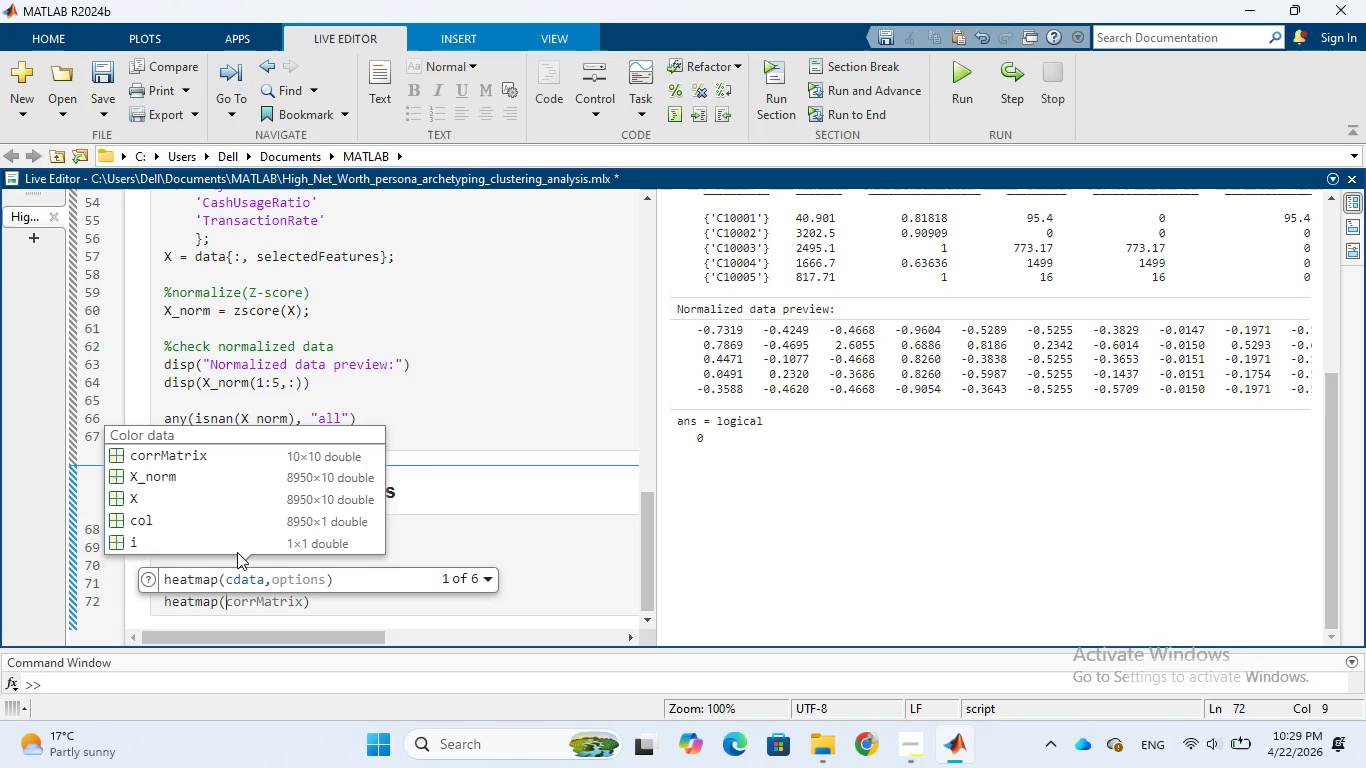 
wait(50.08)
 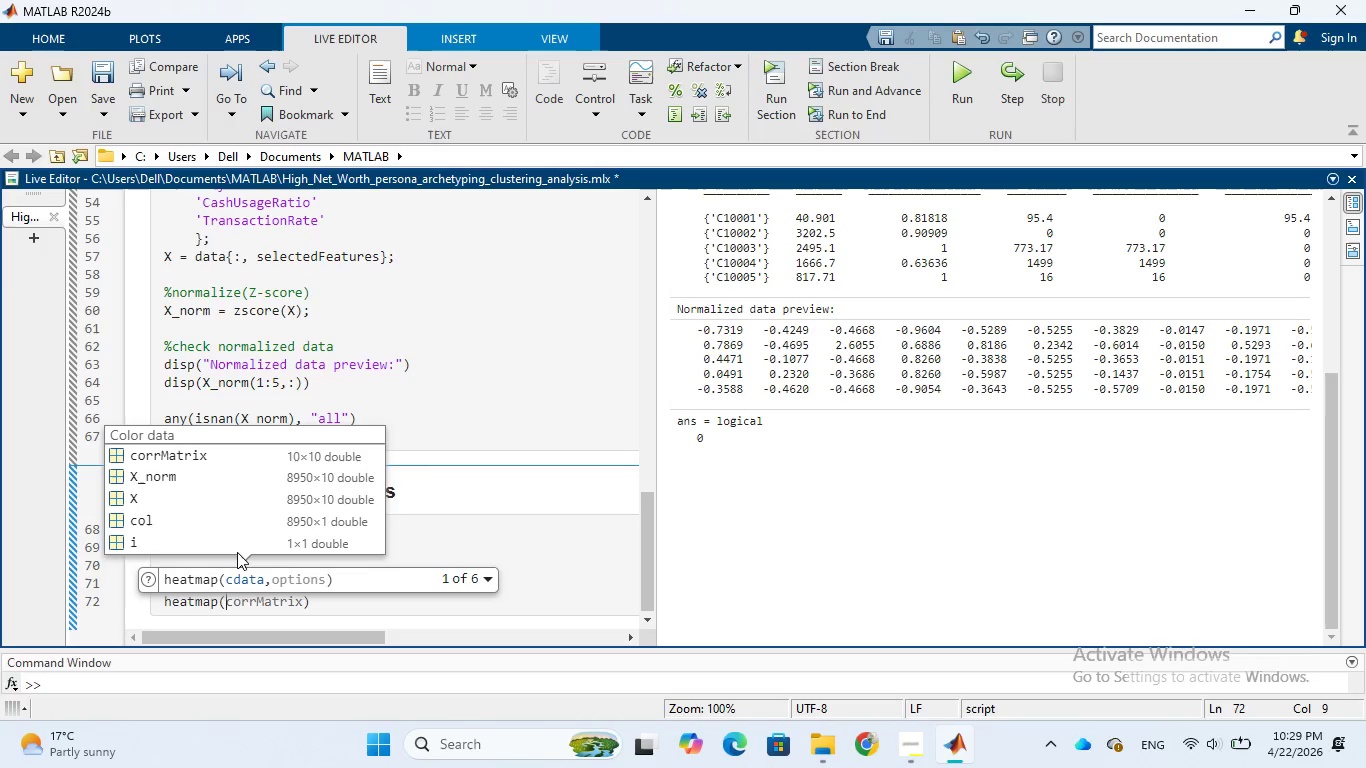 
type(se)
key(Tab)
 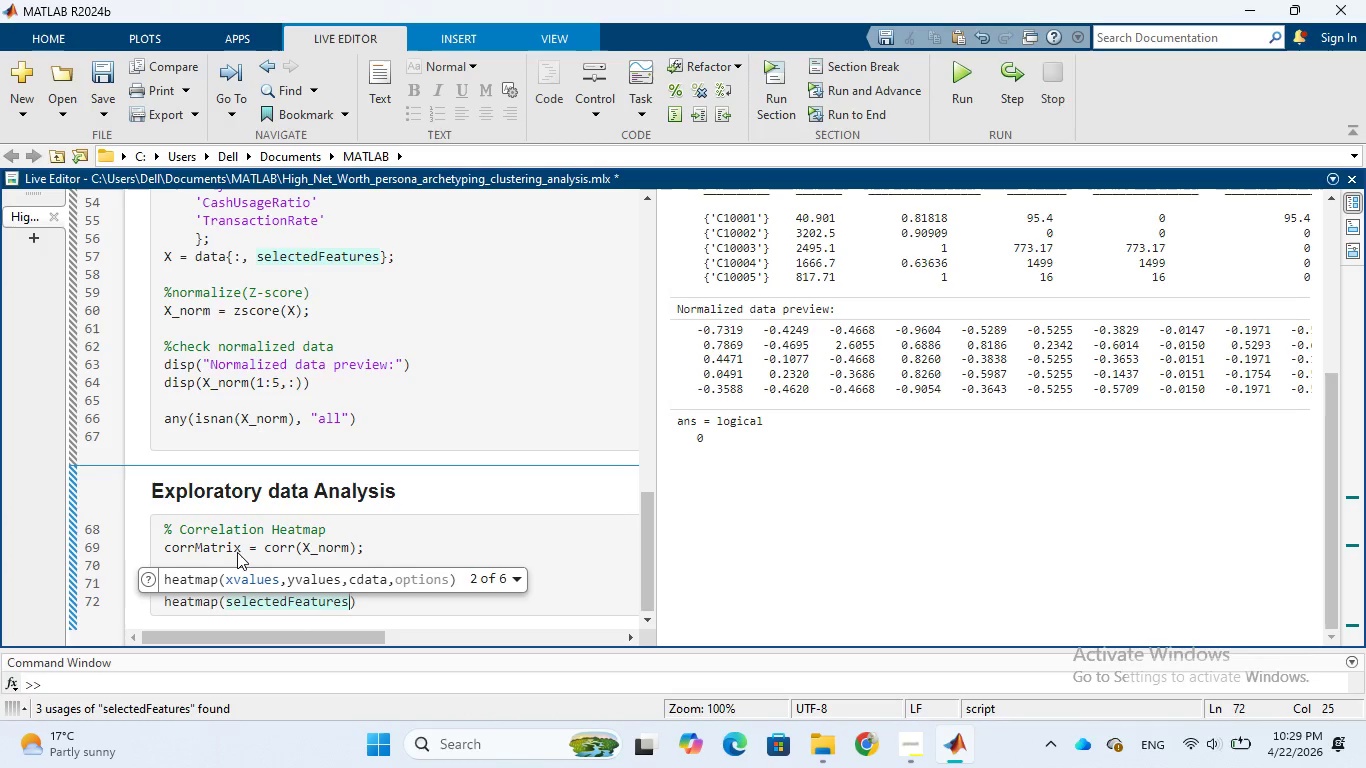 
type(, sele)
key(Tab)
 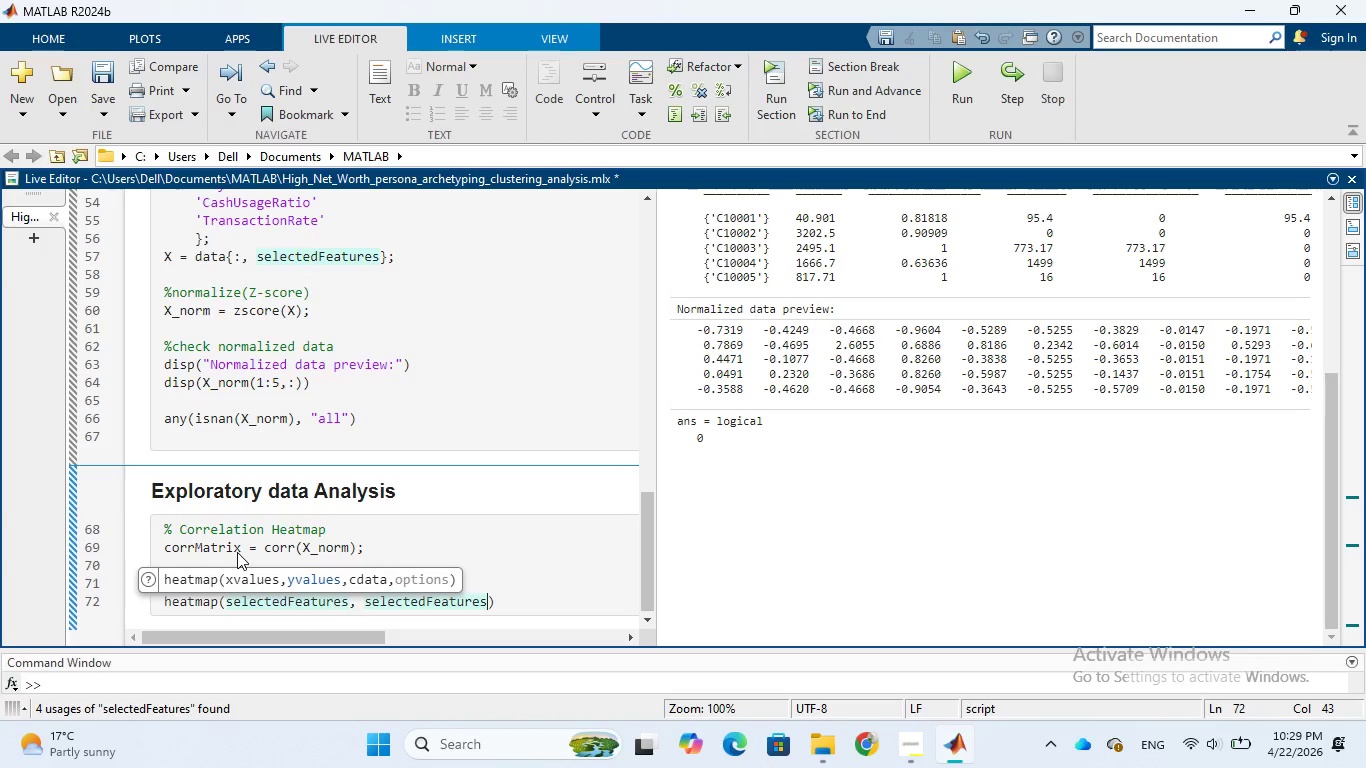 
key(Comma)
 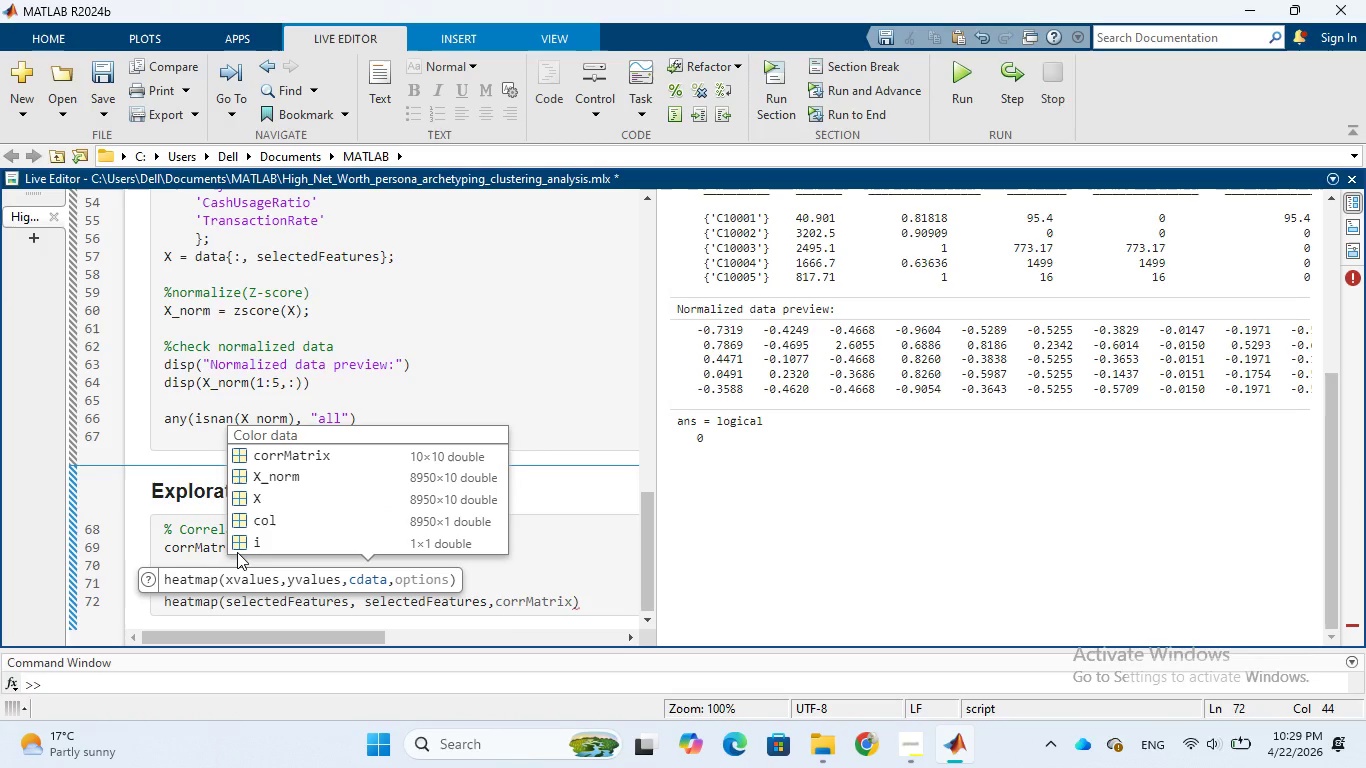 
key(Tab)
 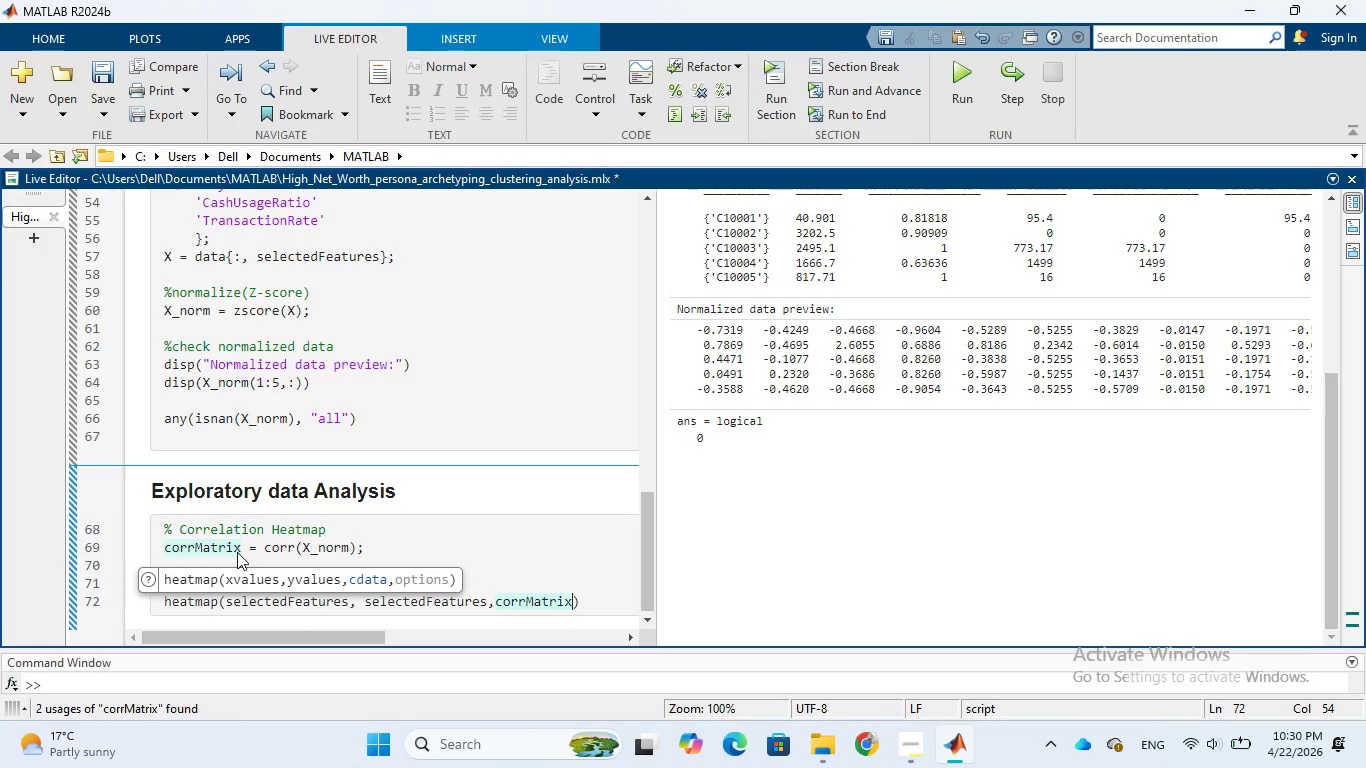 
wait(29.55)
 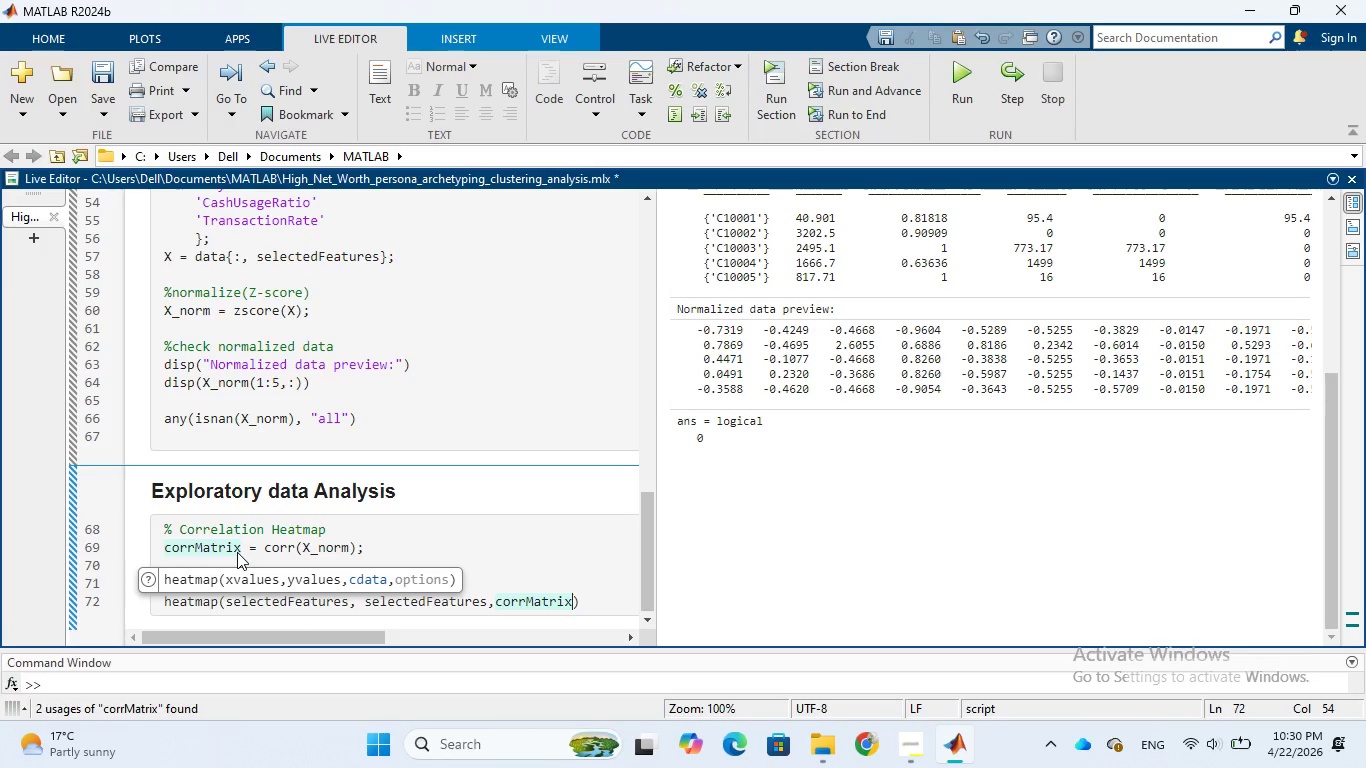 
key(ArrowRight)
 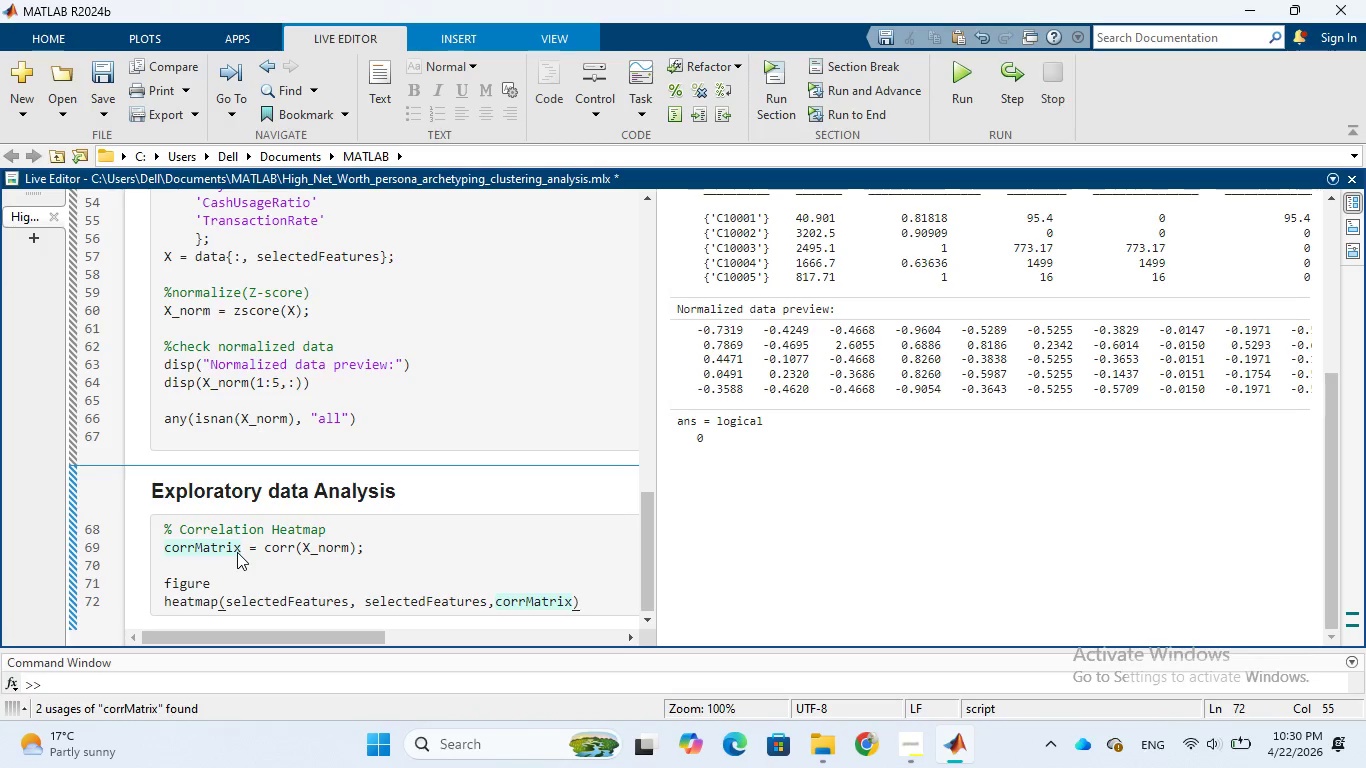 
key(Enter)
 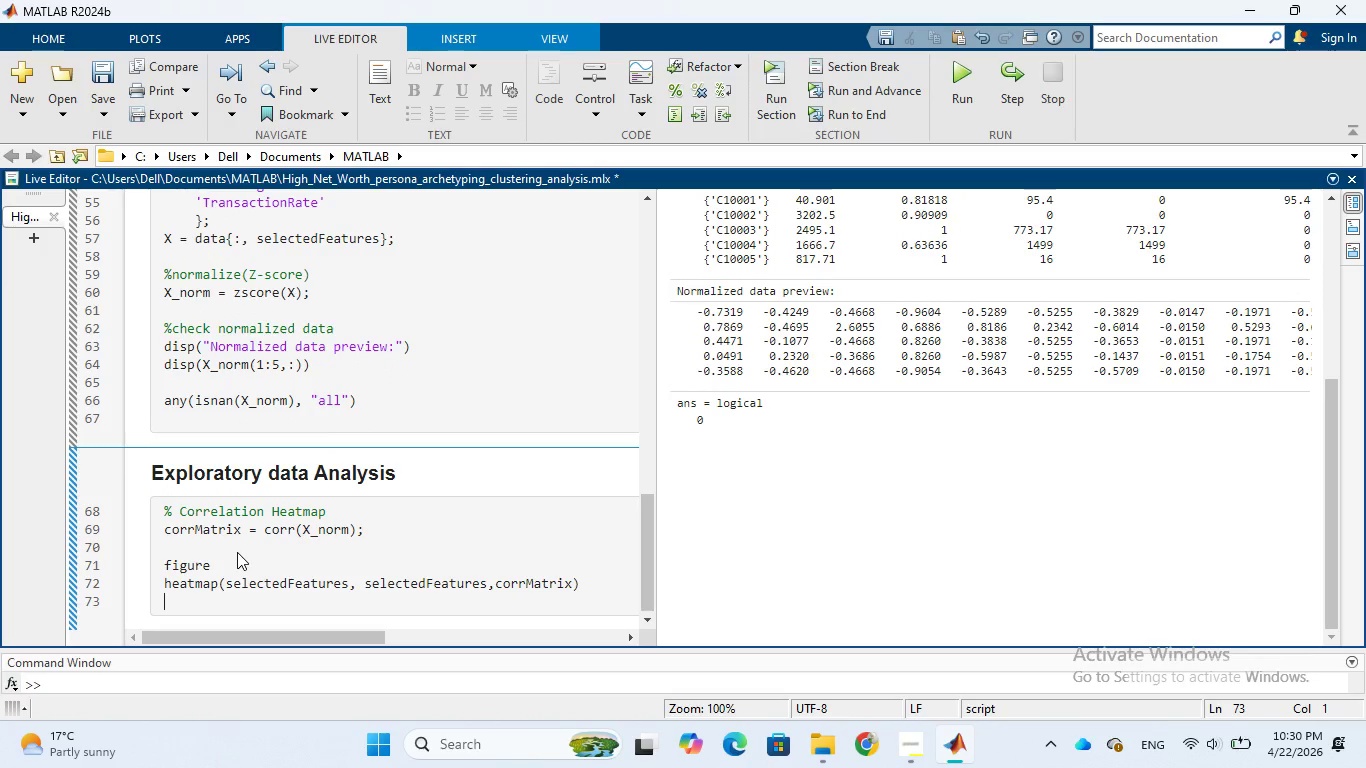 
type(title()
 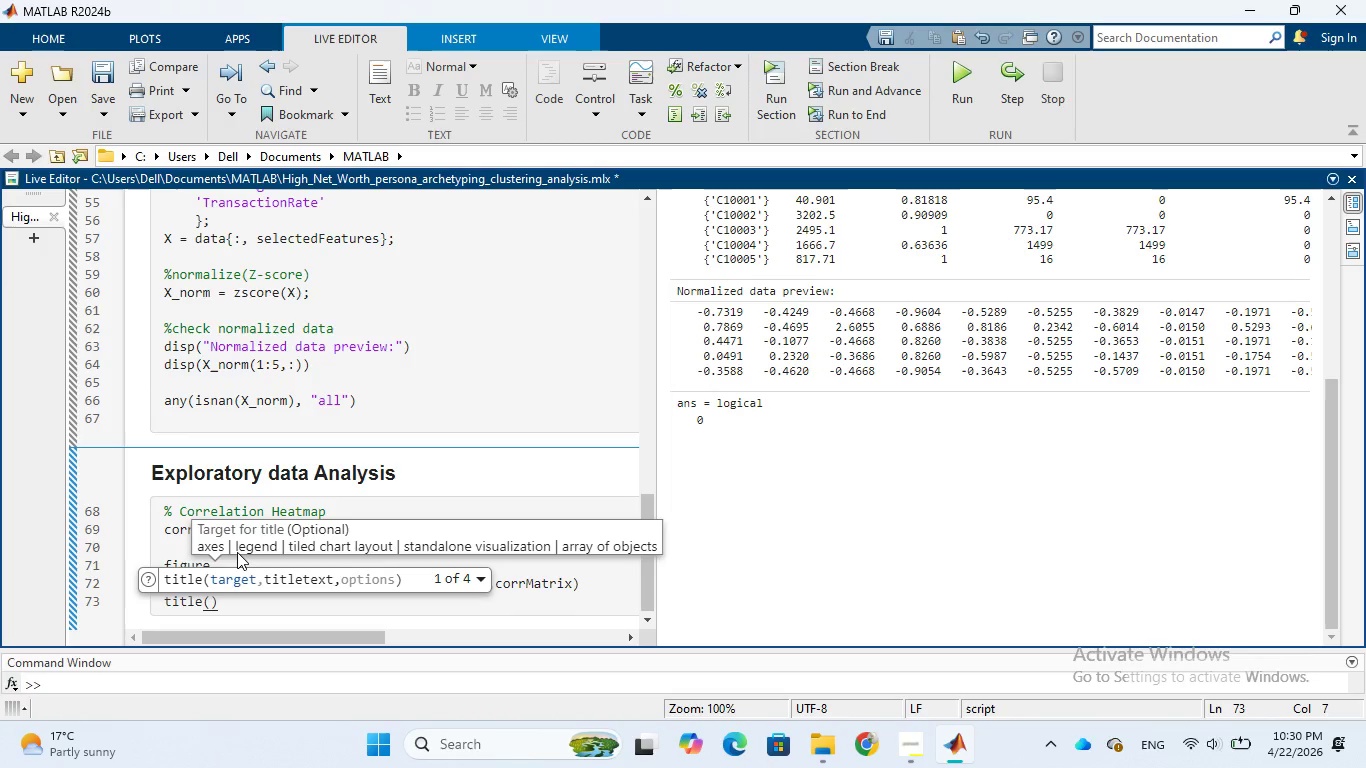 
type('Feature Correlaty)
 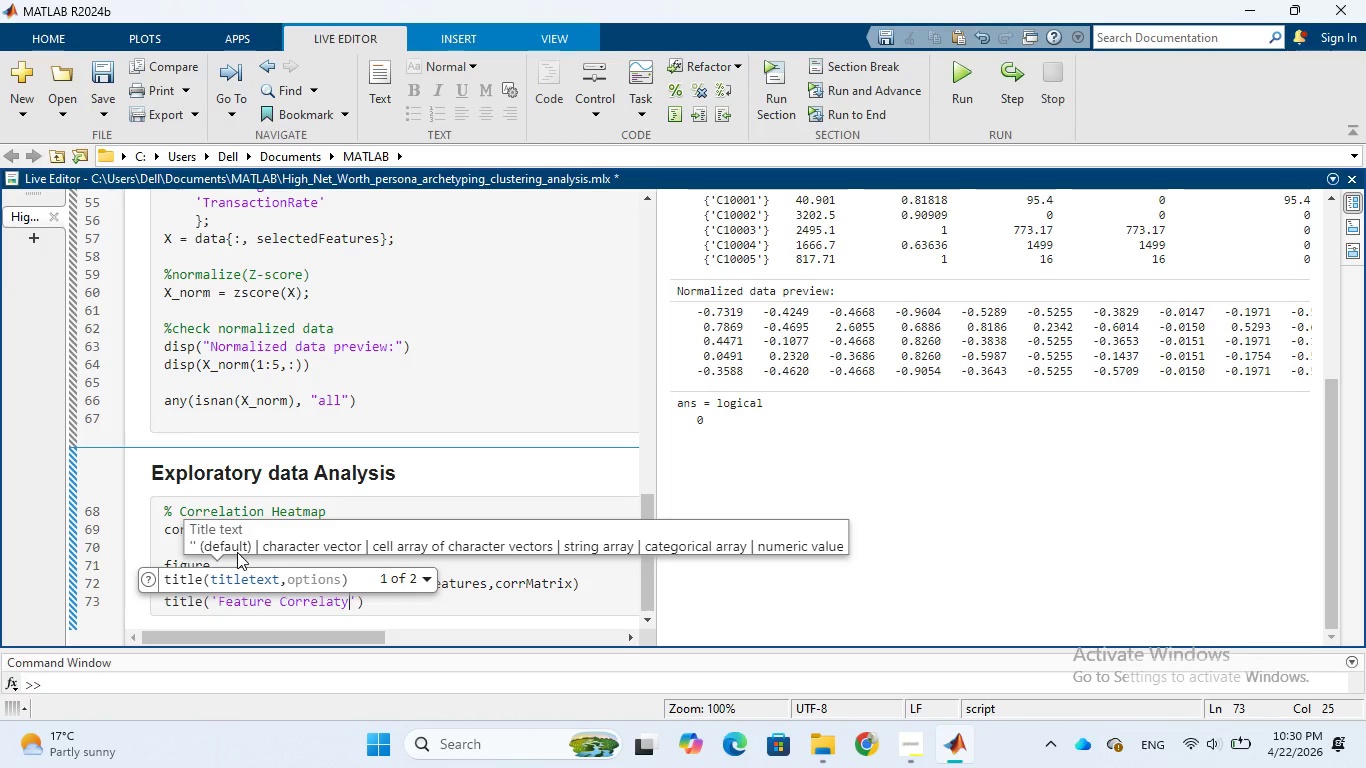 
wait(11.55)
 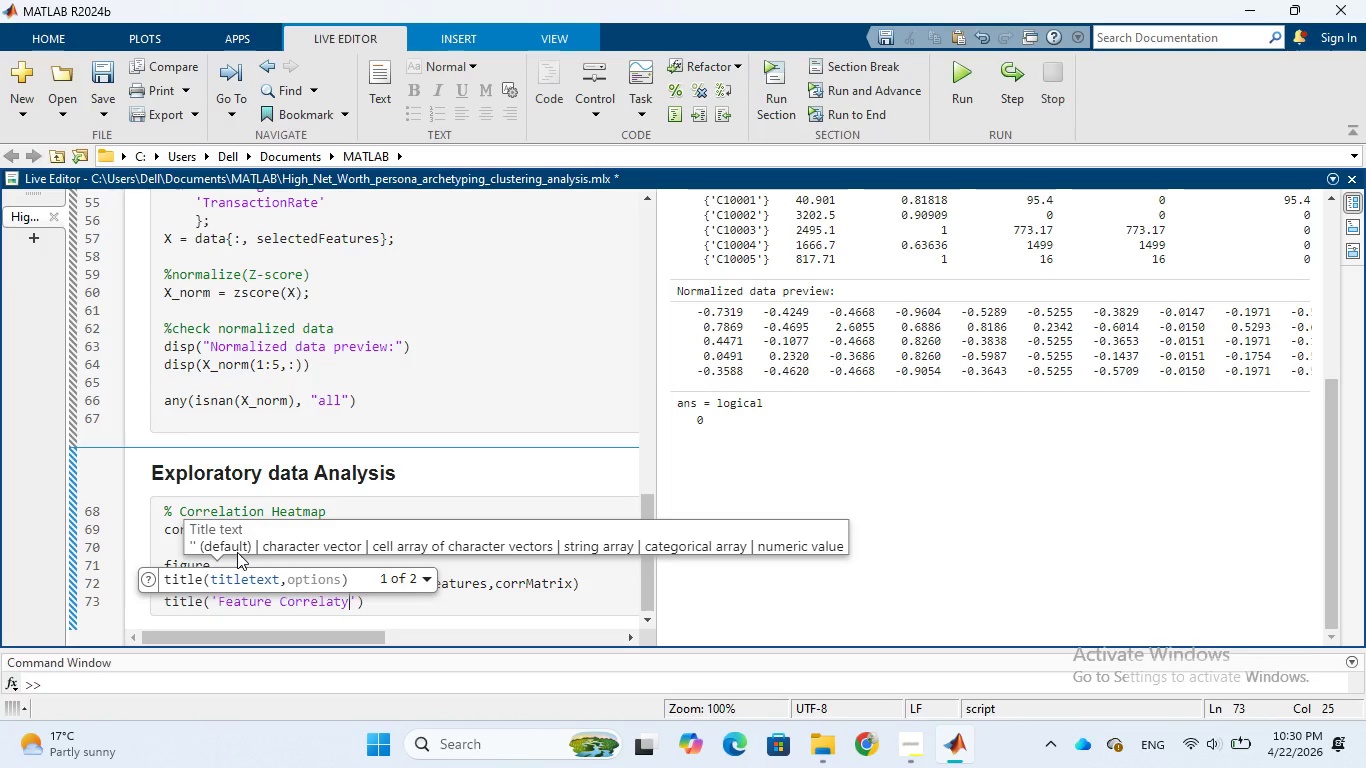 
key(Backspace)
type(ion Matrix)
 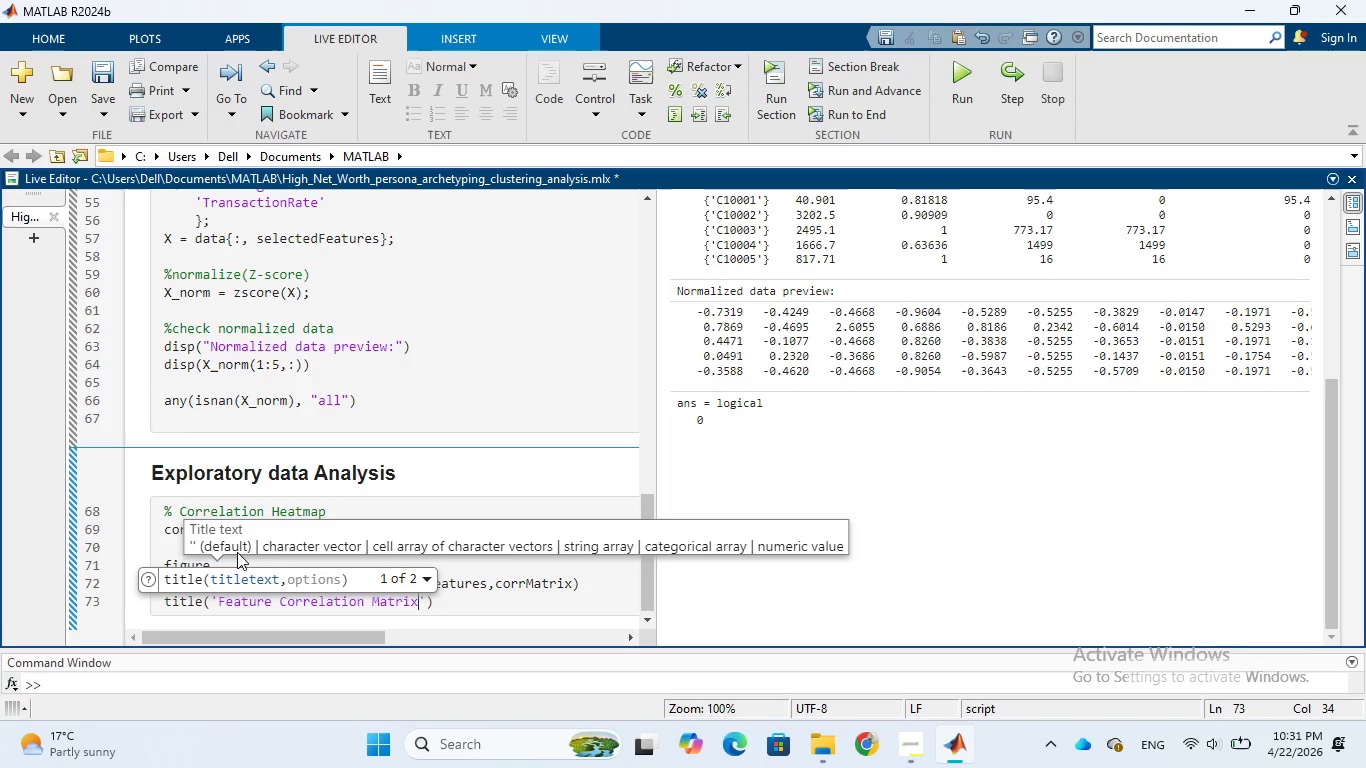 
wait(5.25)
 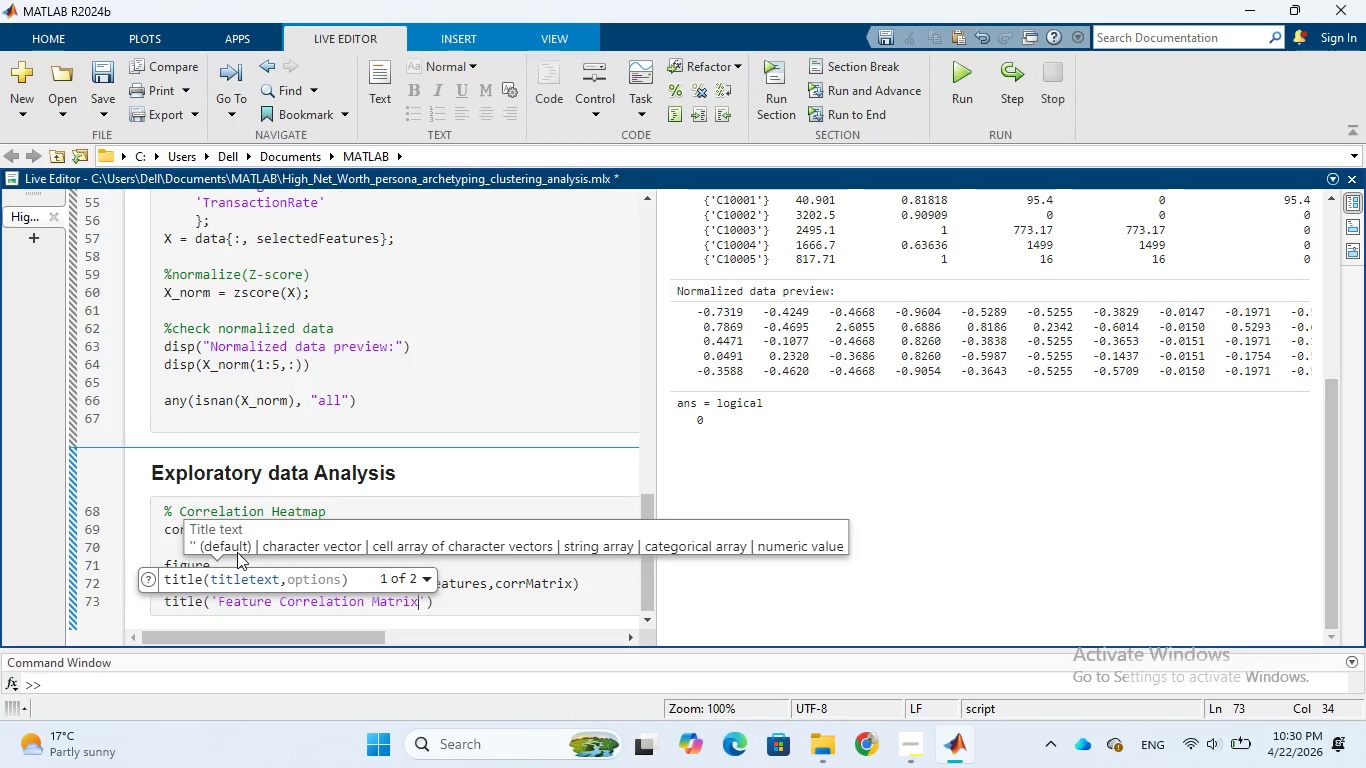 
left_click([476, 473])
 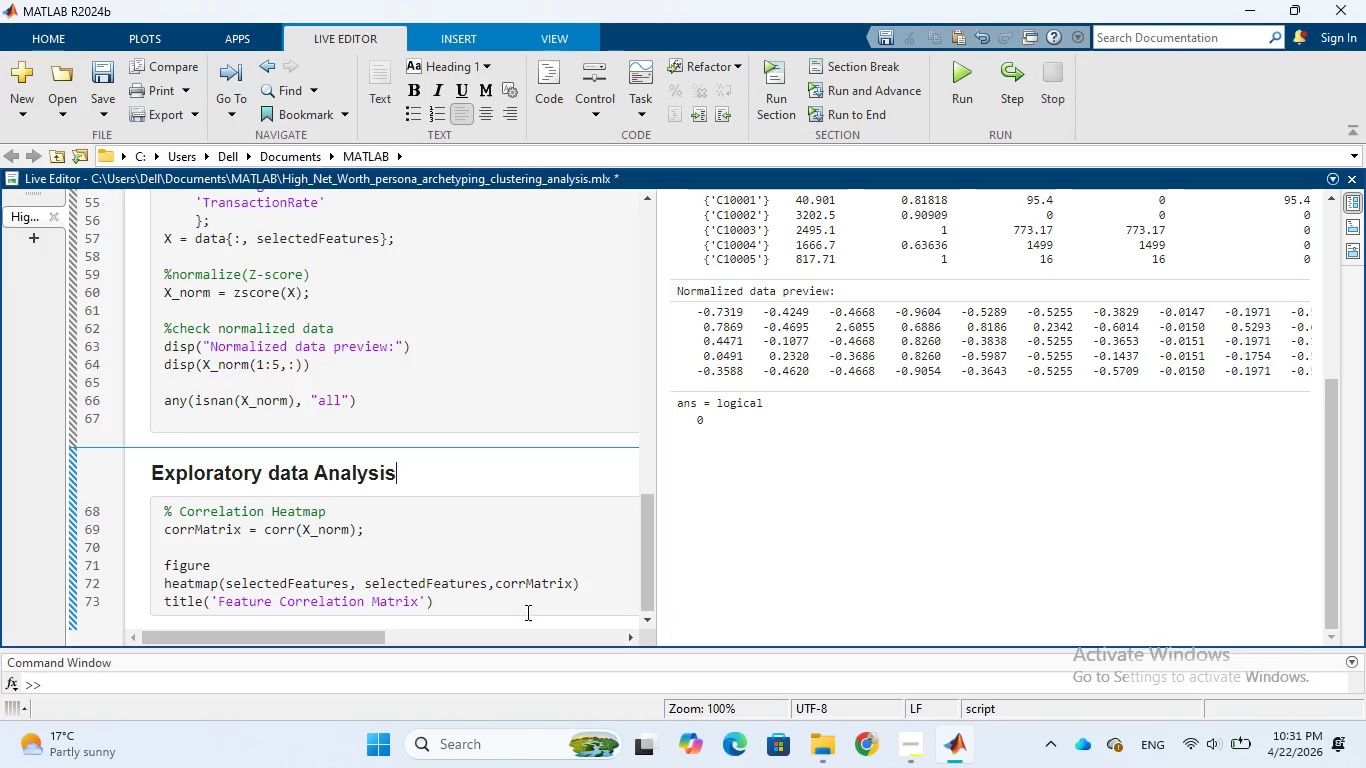 
wait(11.47)
 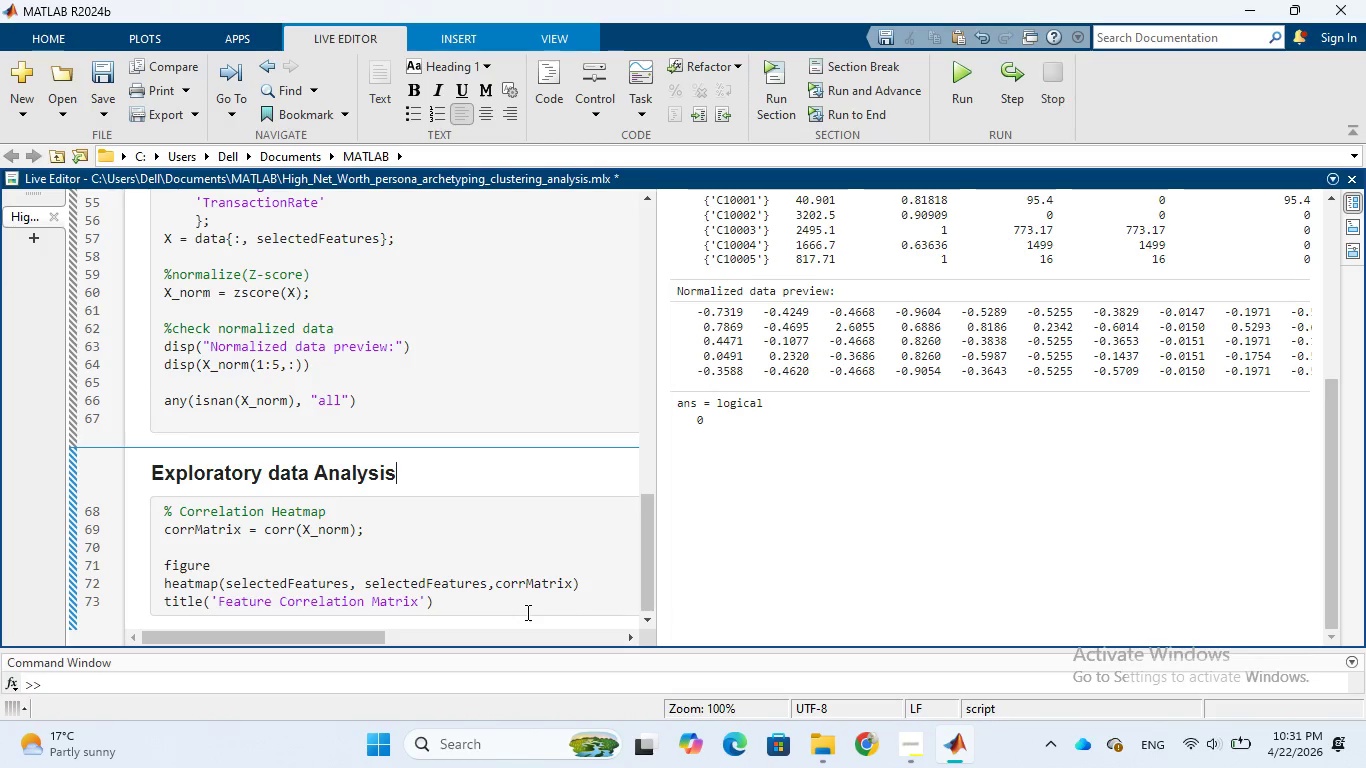 
left_click([961, 62])
 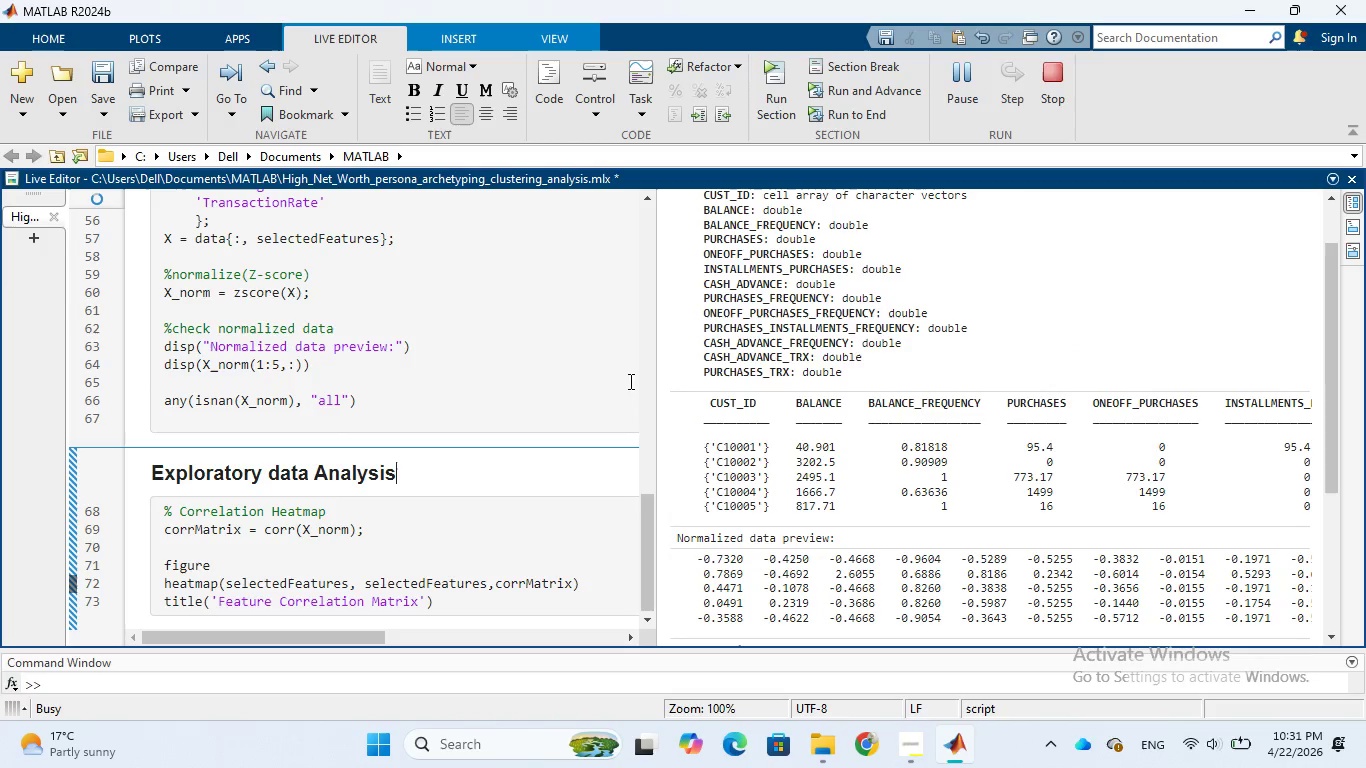 
scroll: coordinate [820, 375], scroll_direction: down, amount: 7.0
 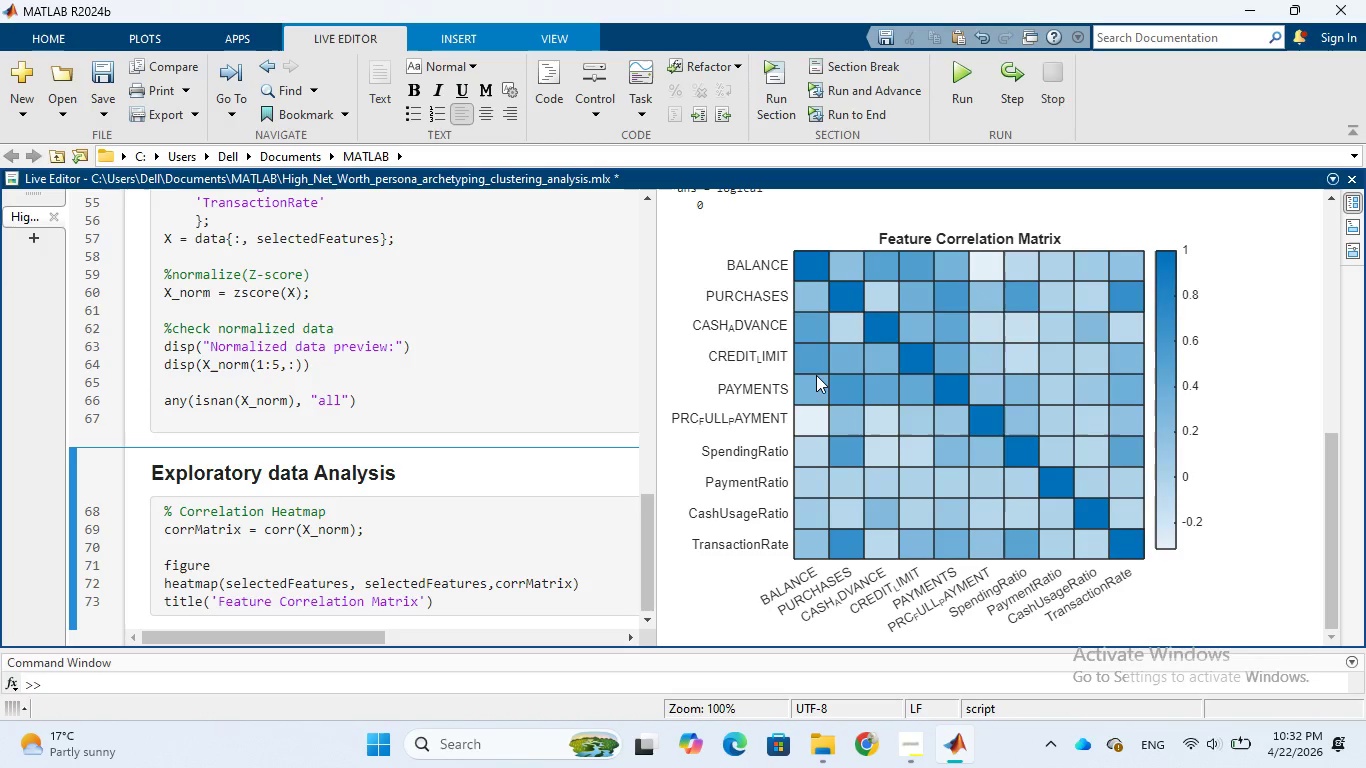 
wait(66.6)
 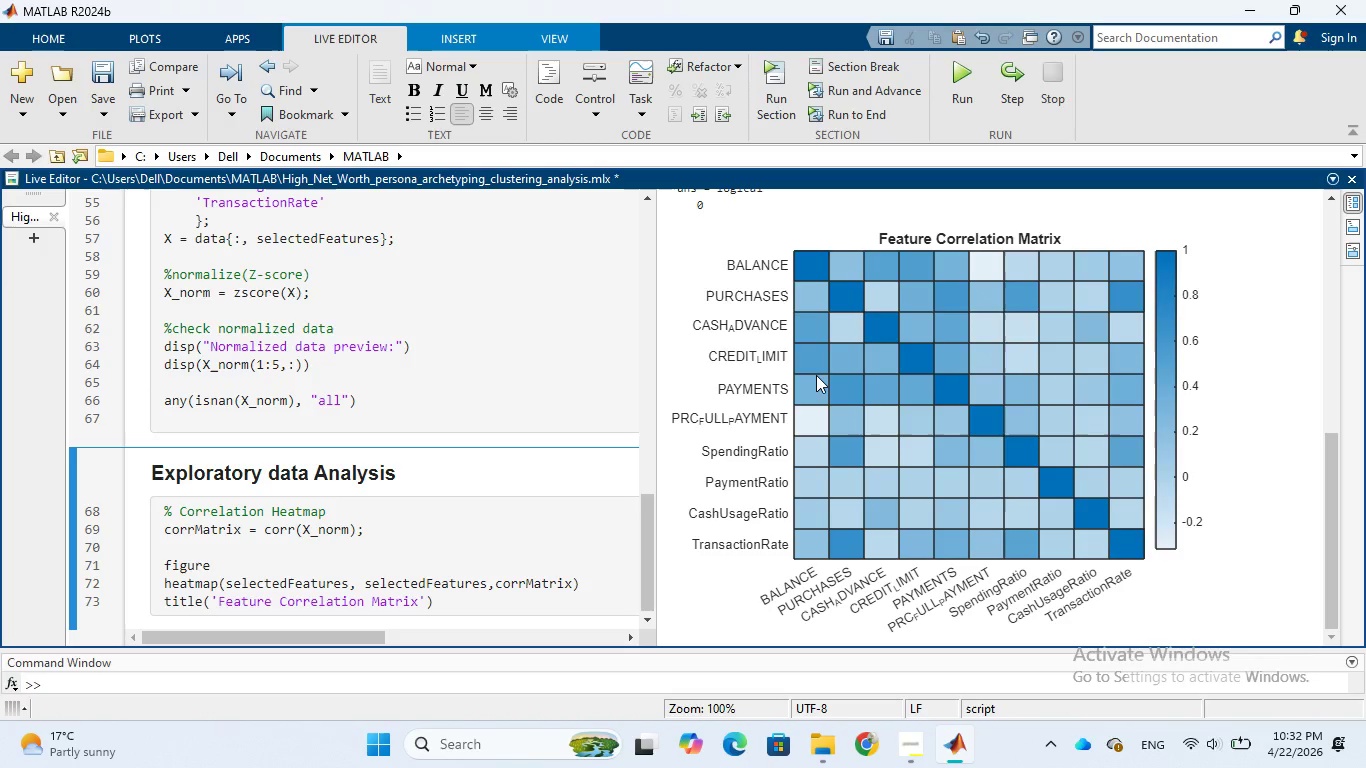 
scroll: coordinate [836, 163], scroll_direction: down, amount: 2.0
 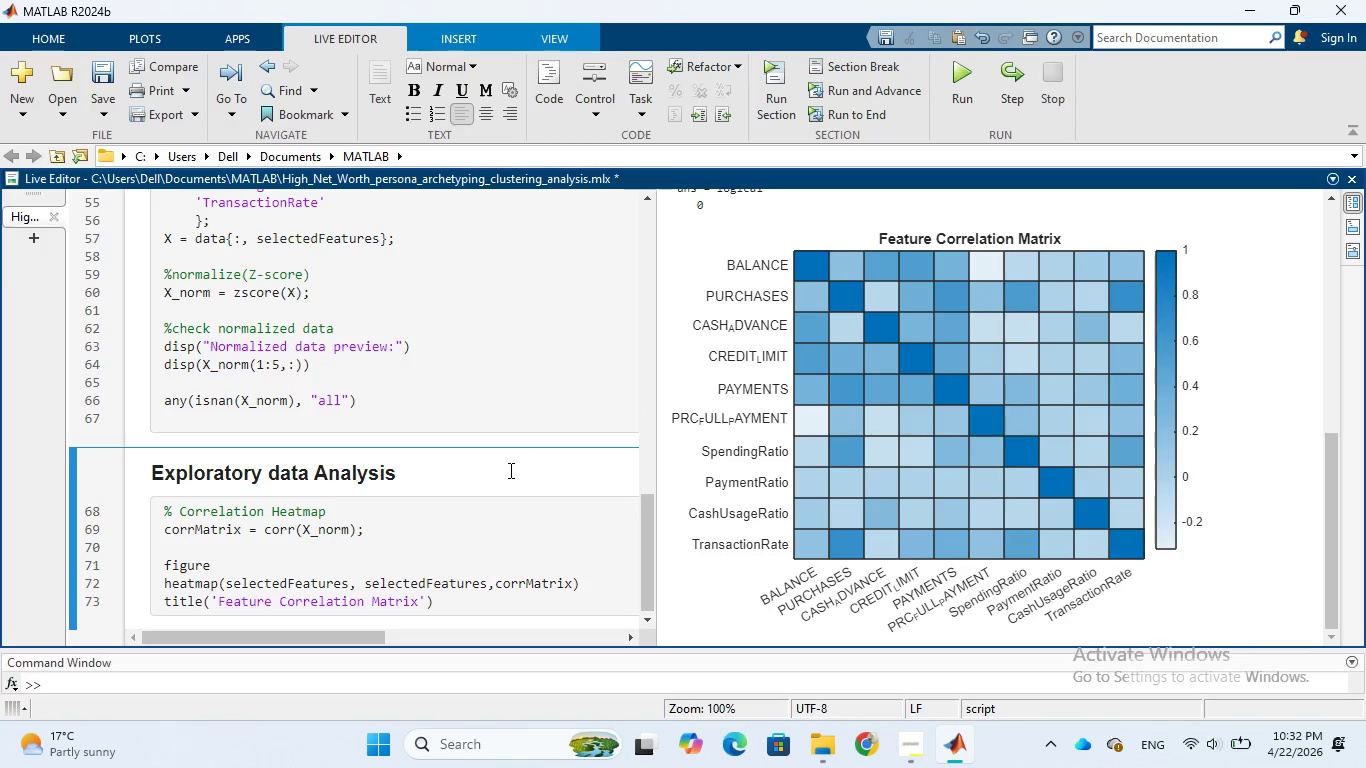 
wait(10.35)
 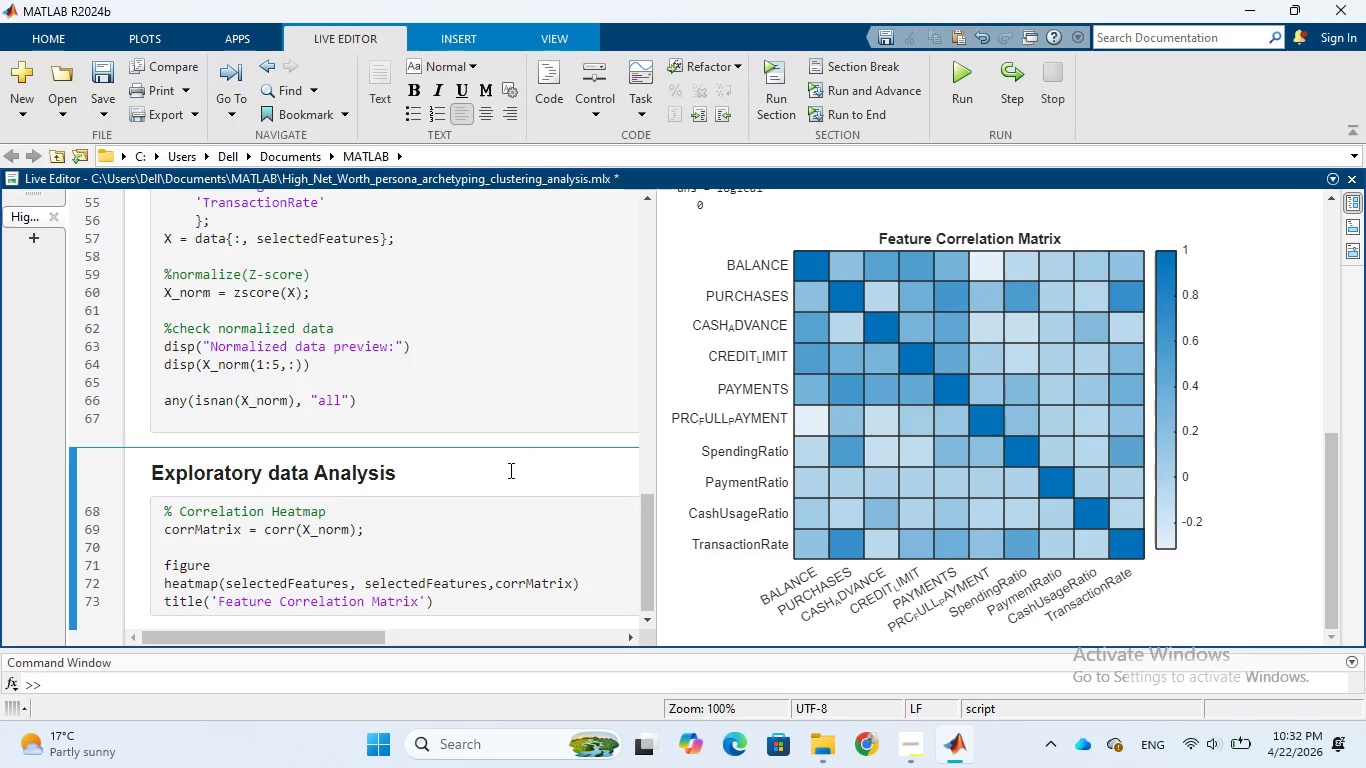 
key(Enter)
 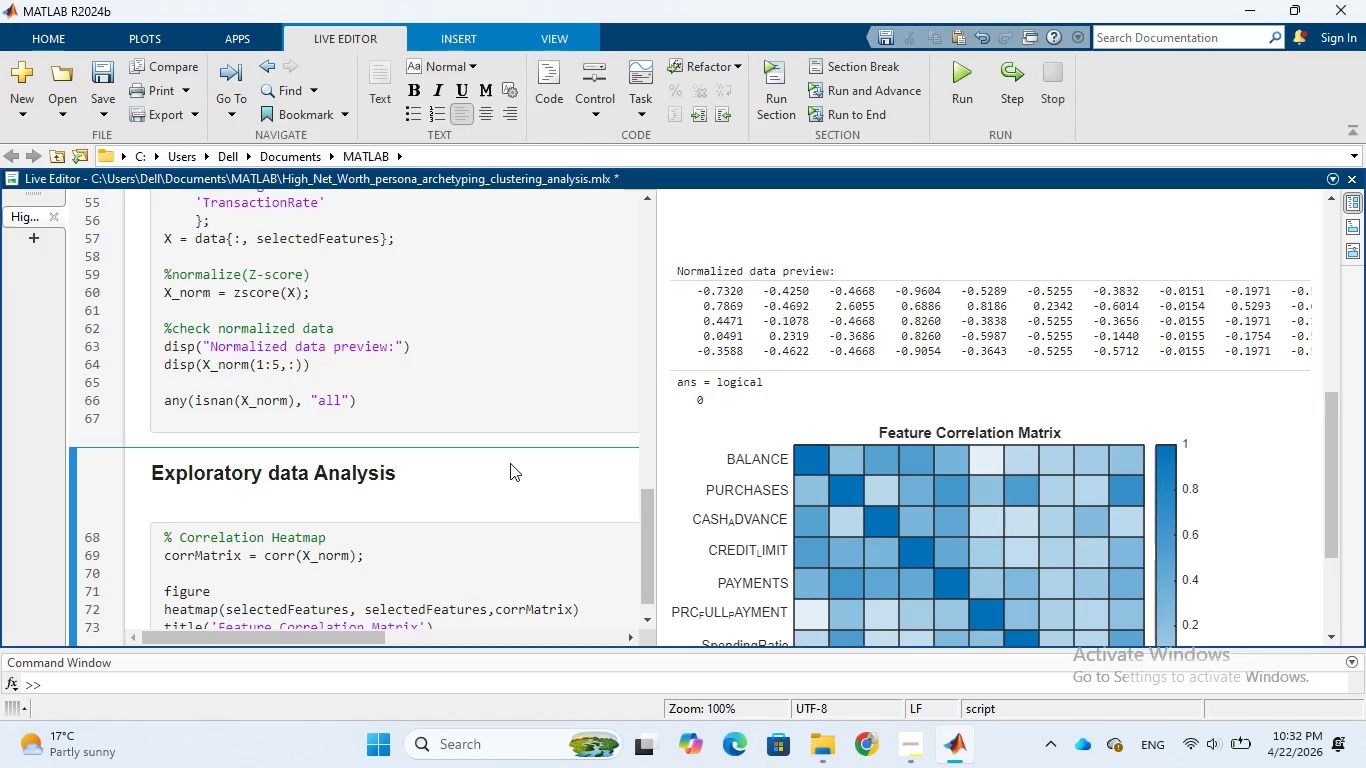 
type(Correlation Heatmap)
 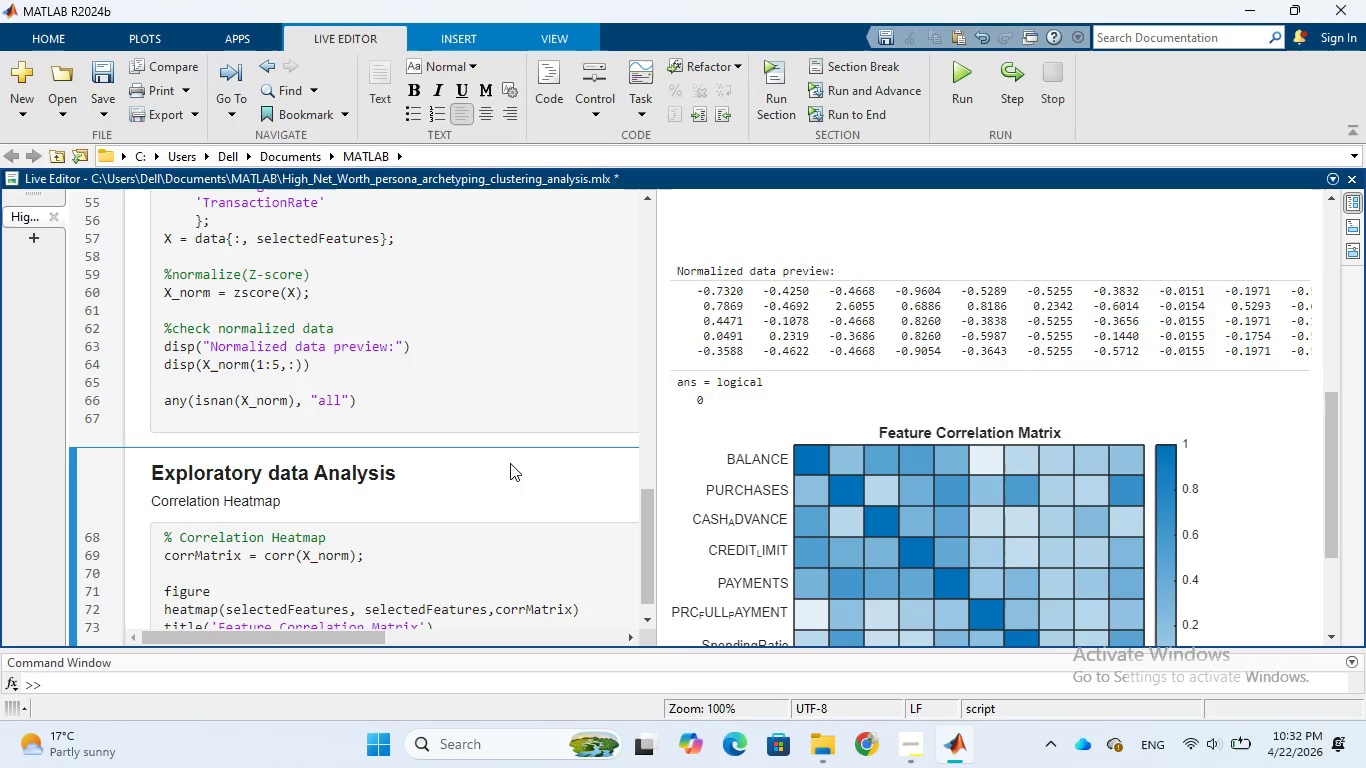 
wait(10.95)
 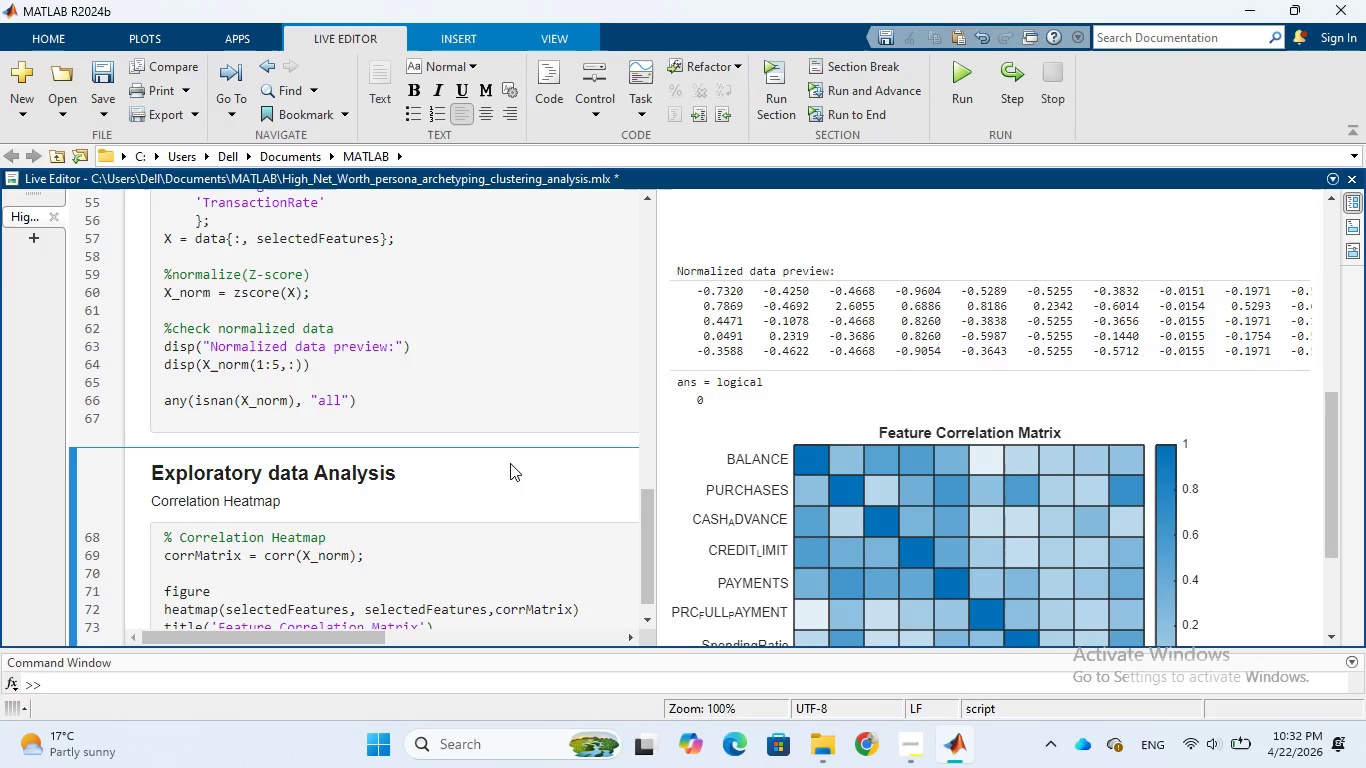 
left_click_drag(start_coordinate=[152, 501], to_coordinate=[302, 494])
 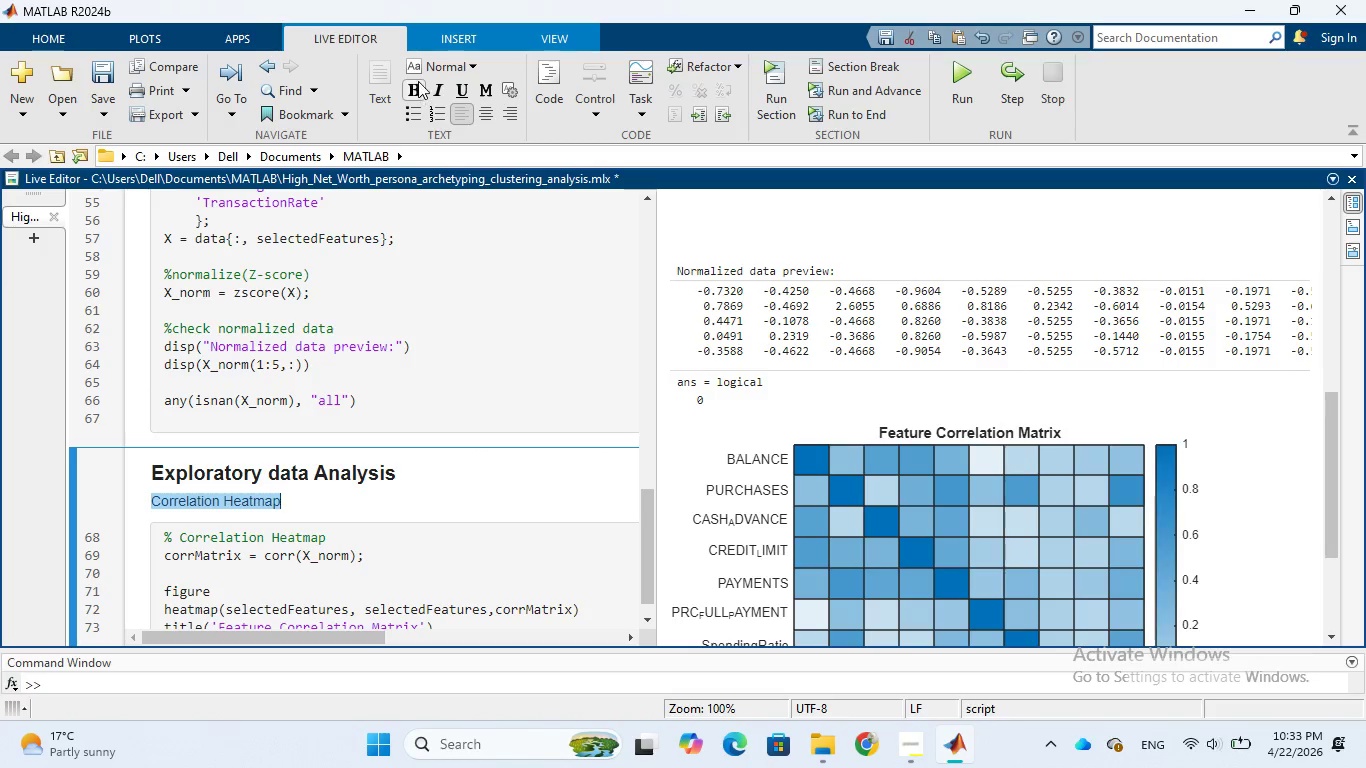 
left_click([414, 84])
 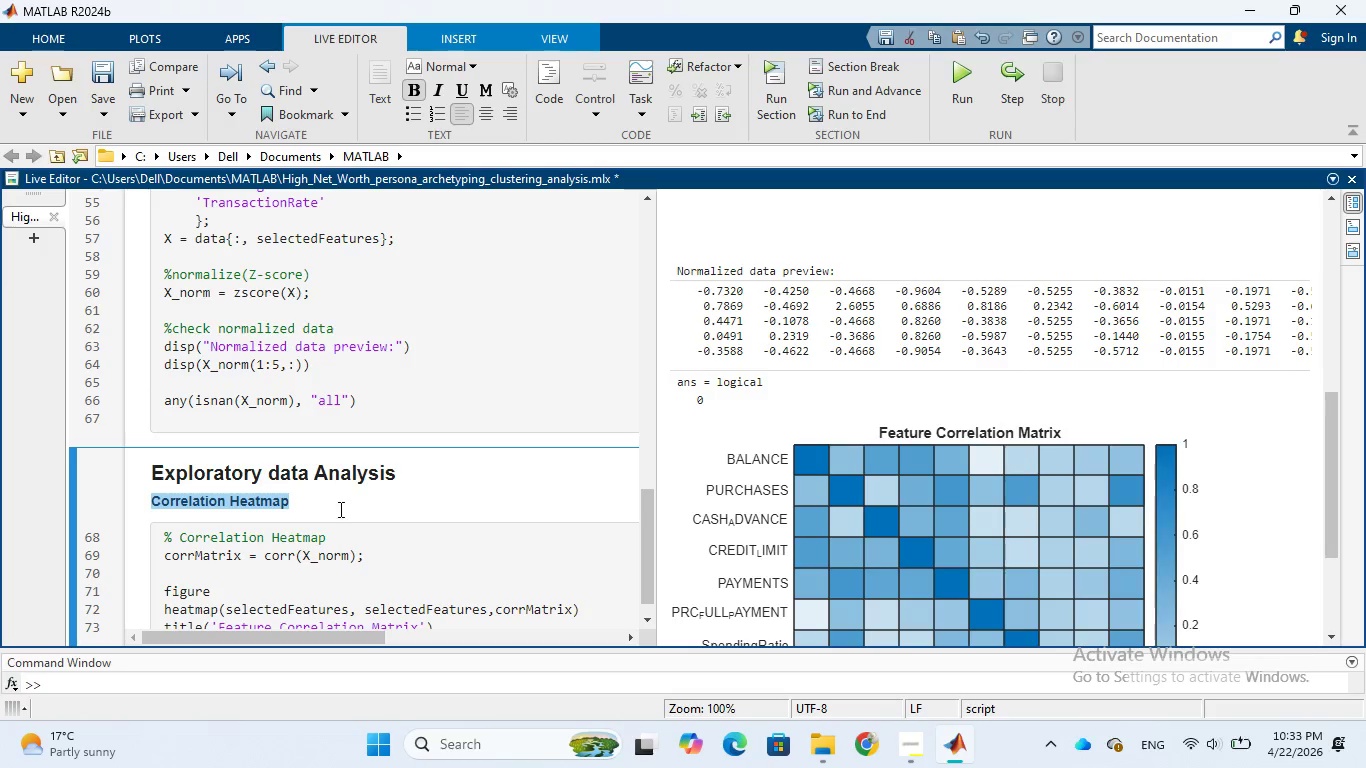 
left_click([303, 495])
 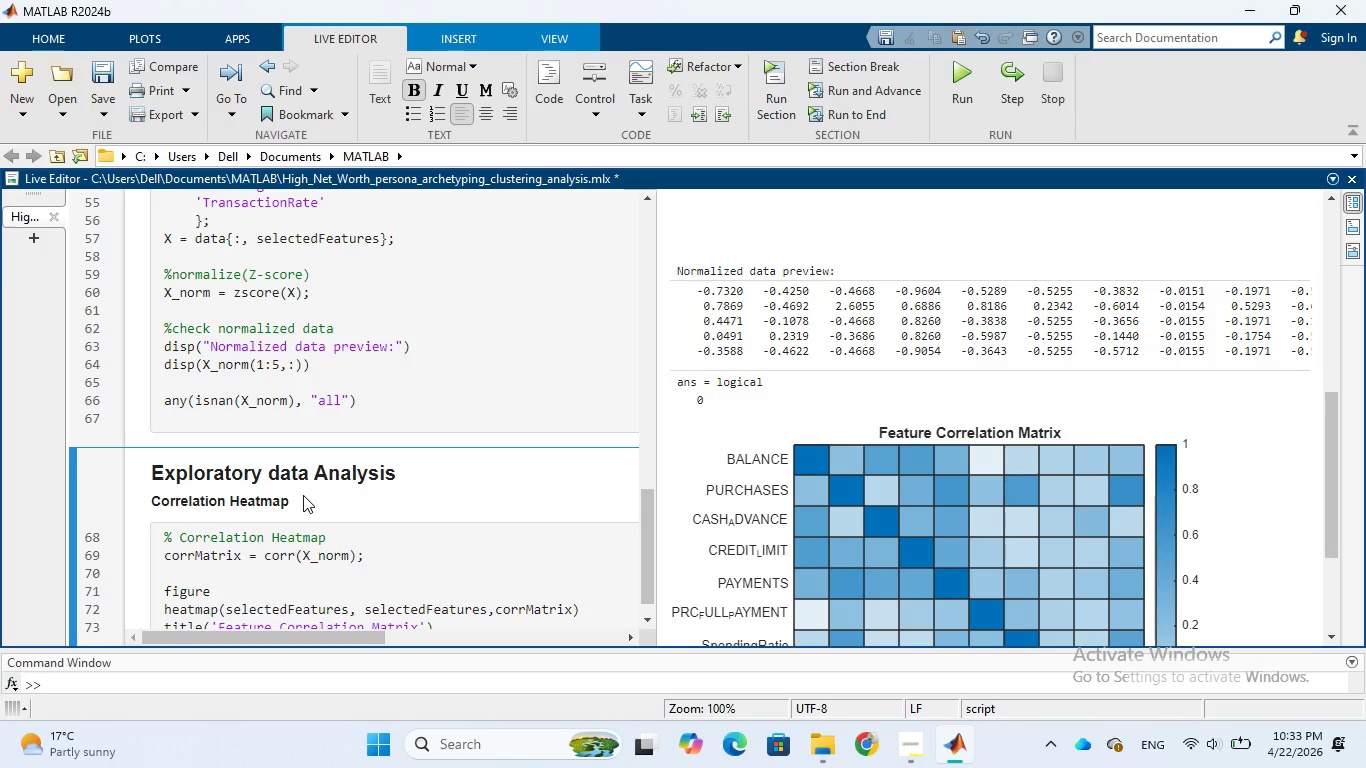 
key(Shift+ShiftRight)
 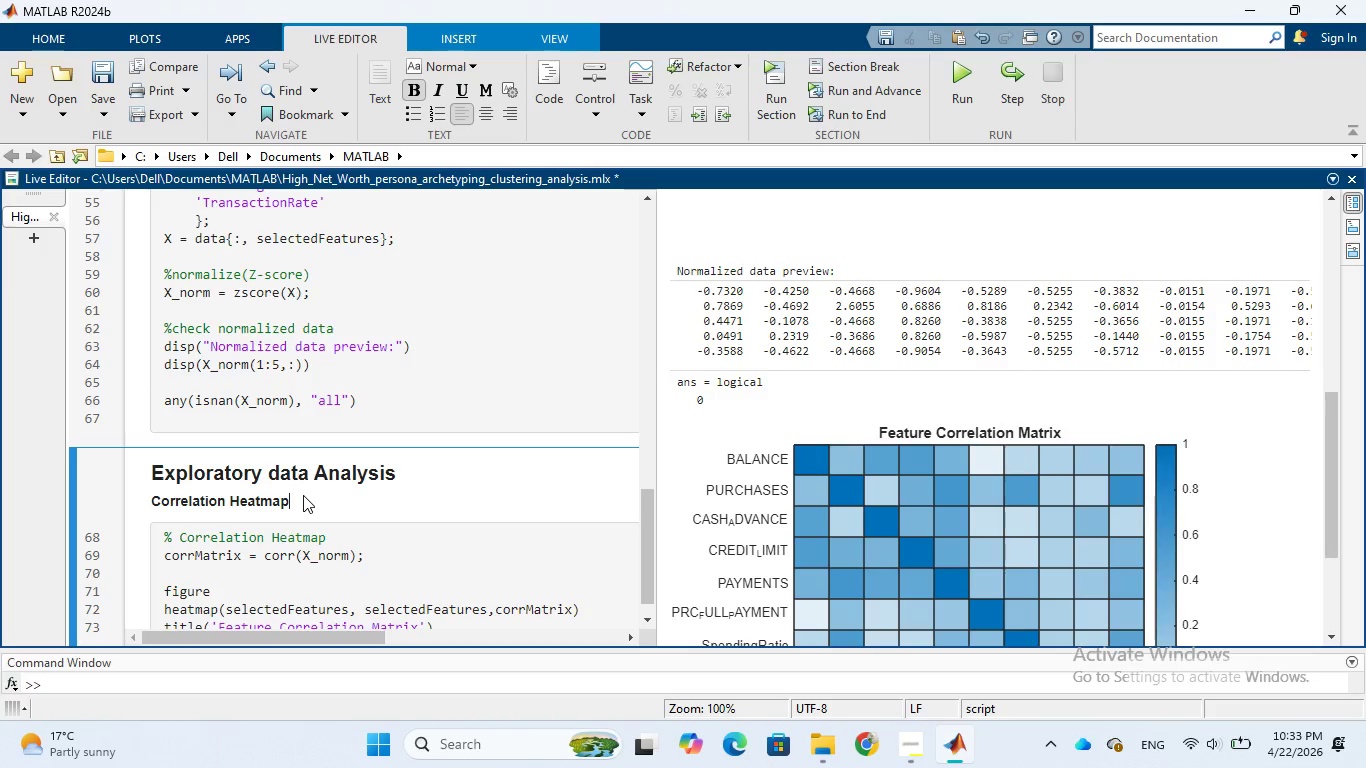 
key(Shift+Semicolon)
 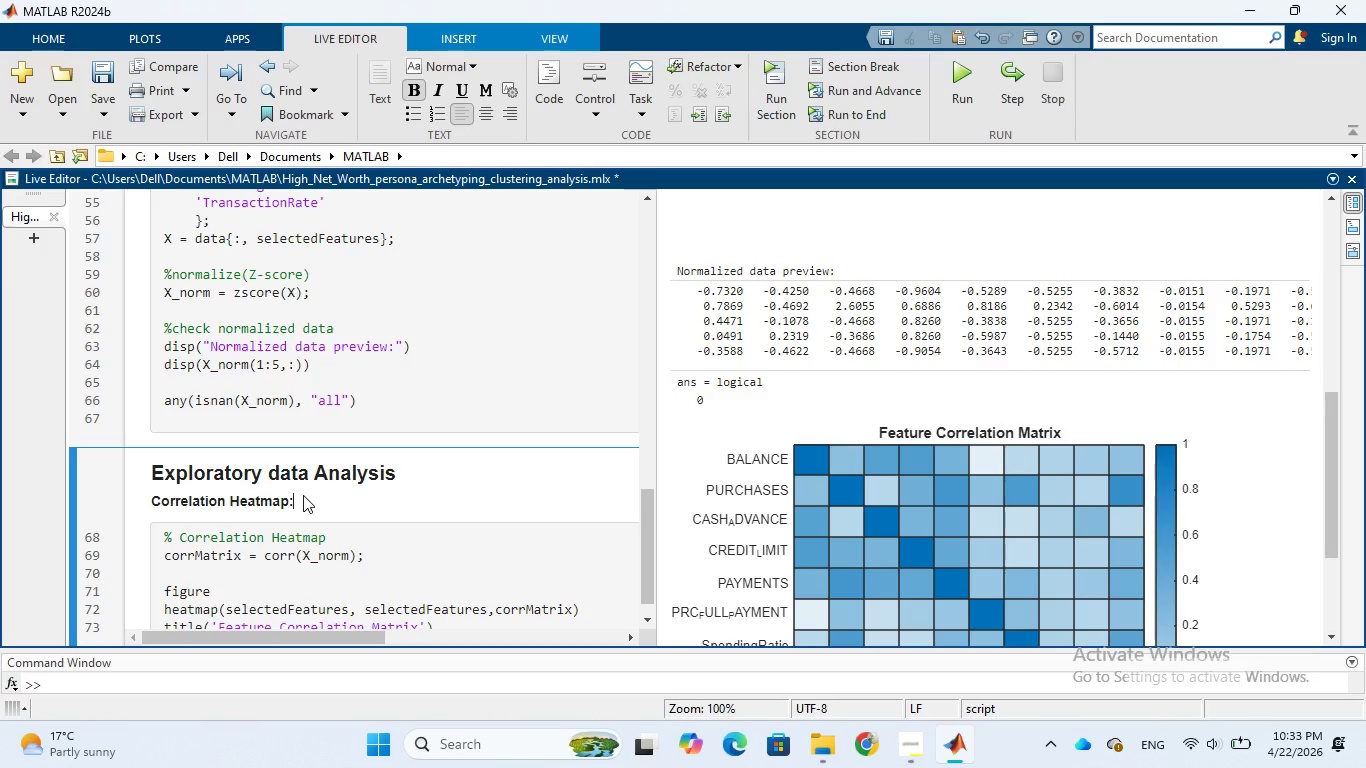 
wait(5.44)
 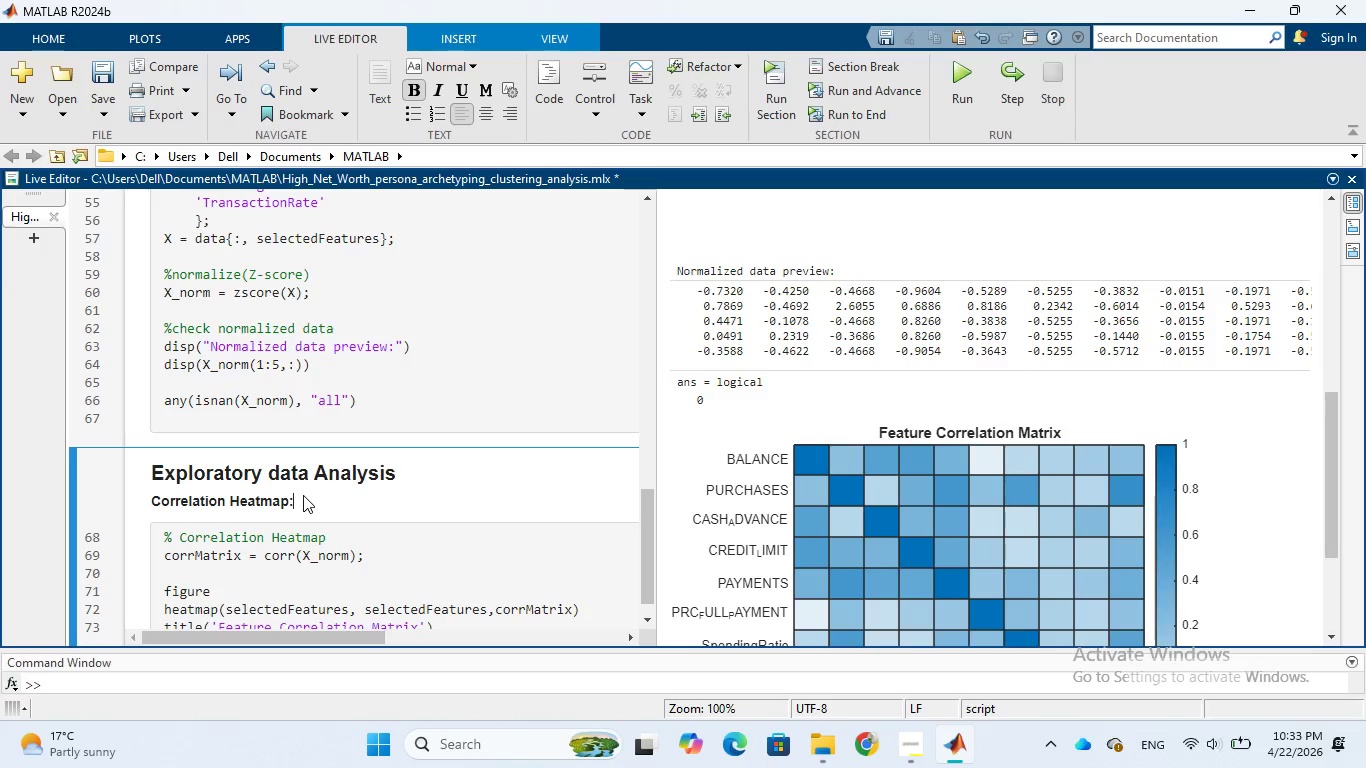 
key(Space)
 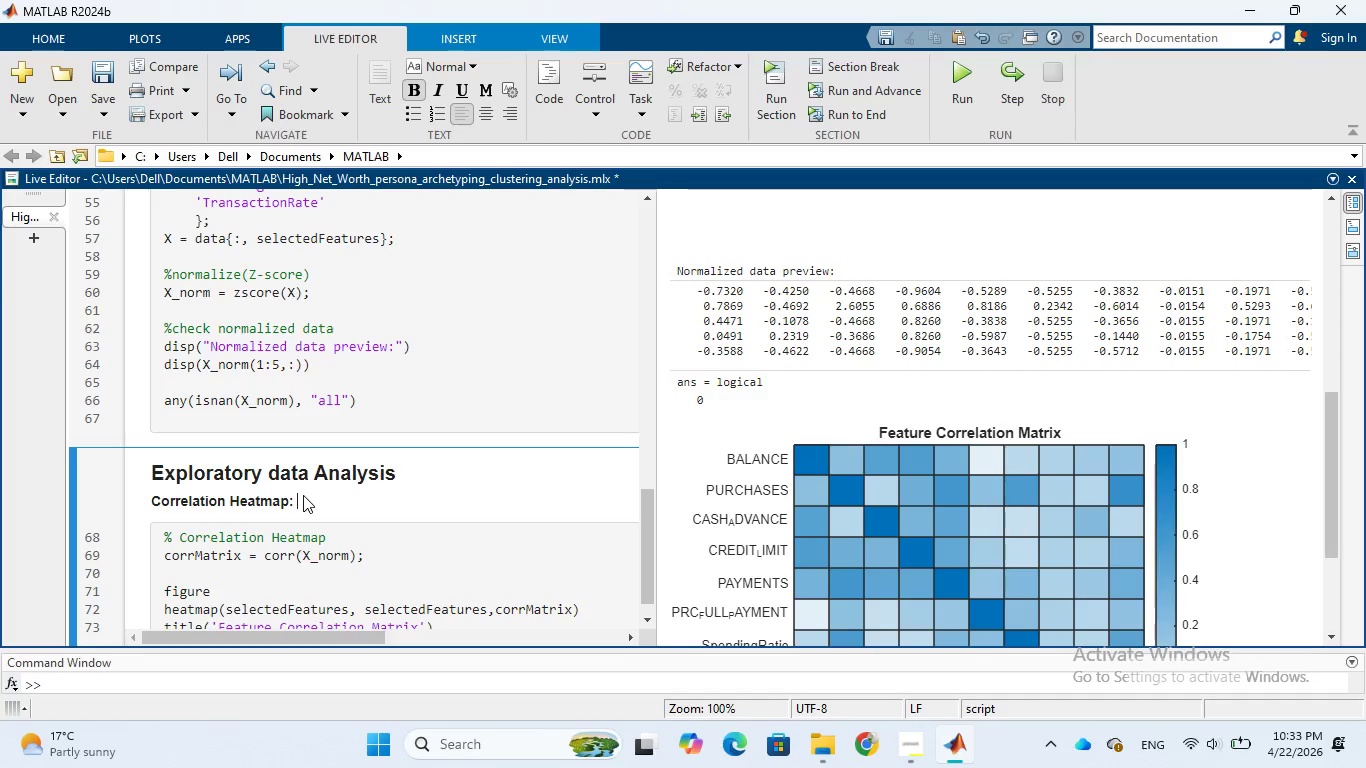 
wait(8.59)
 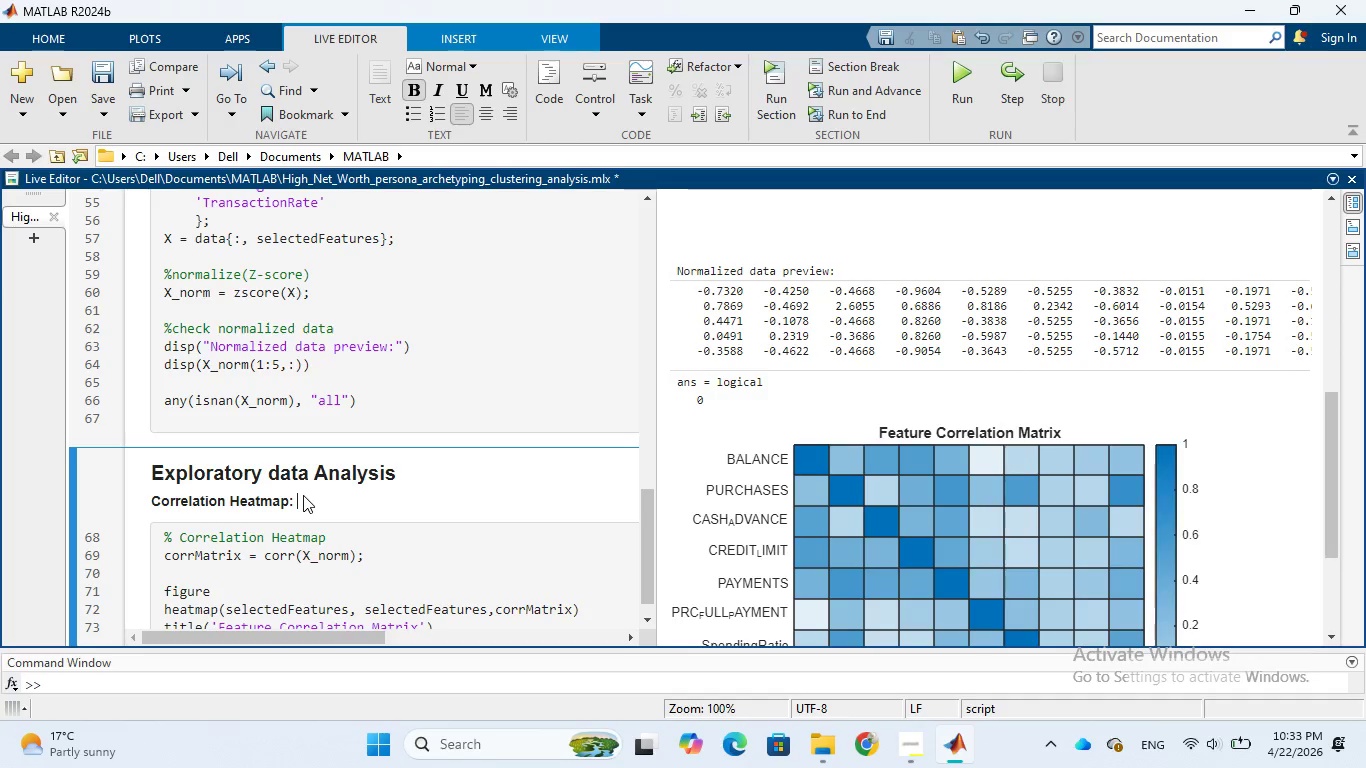 
left_click_drag(start_coordinate=[655, 436], to_coordinate=[597, 421])
 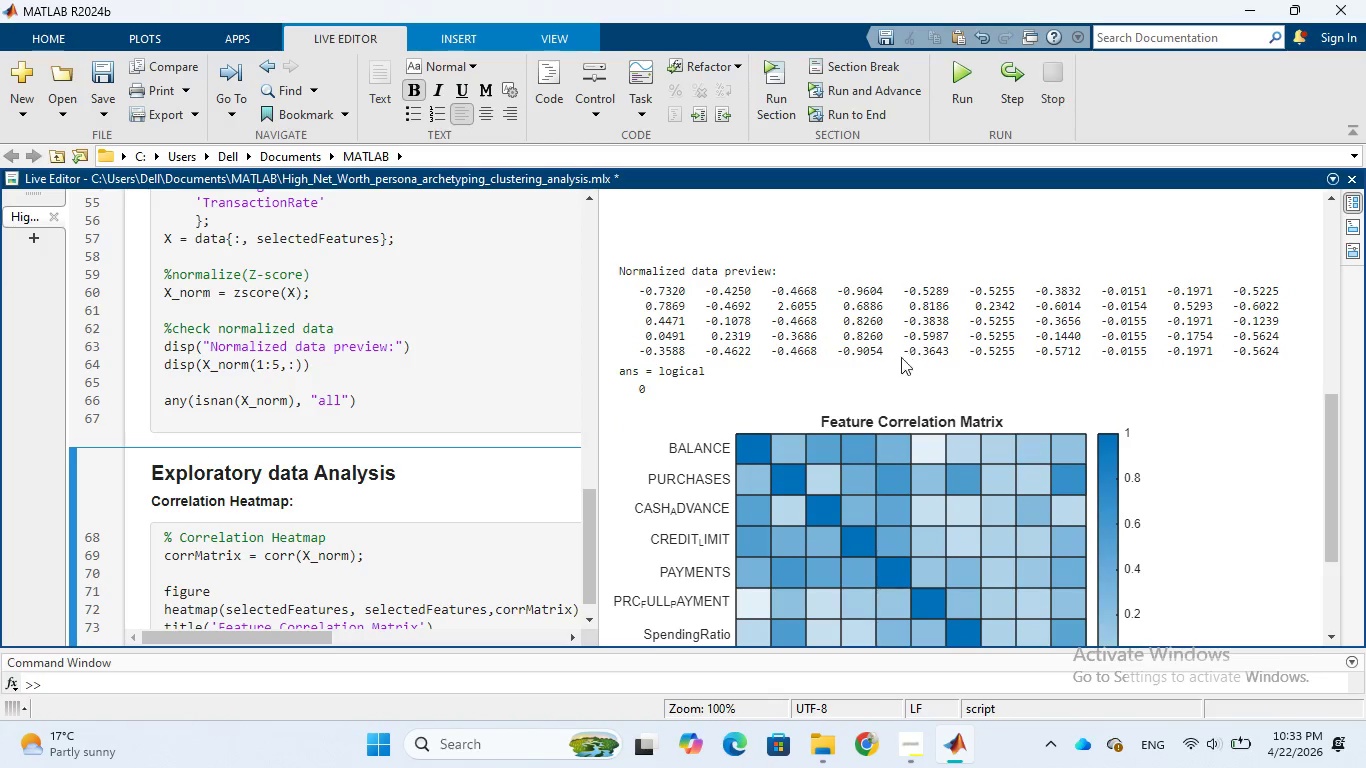 
scroll: coordinate [896, 365], scroll_direction: down, amount: 2.0
 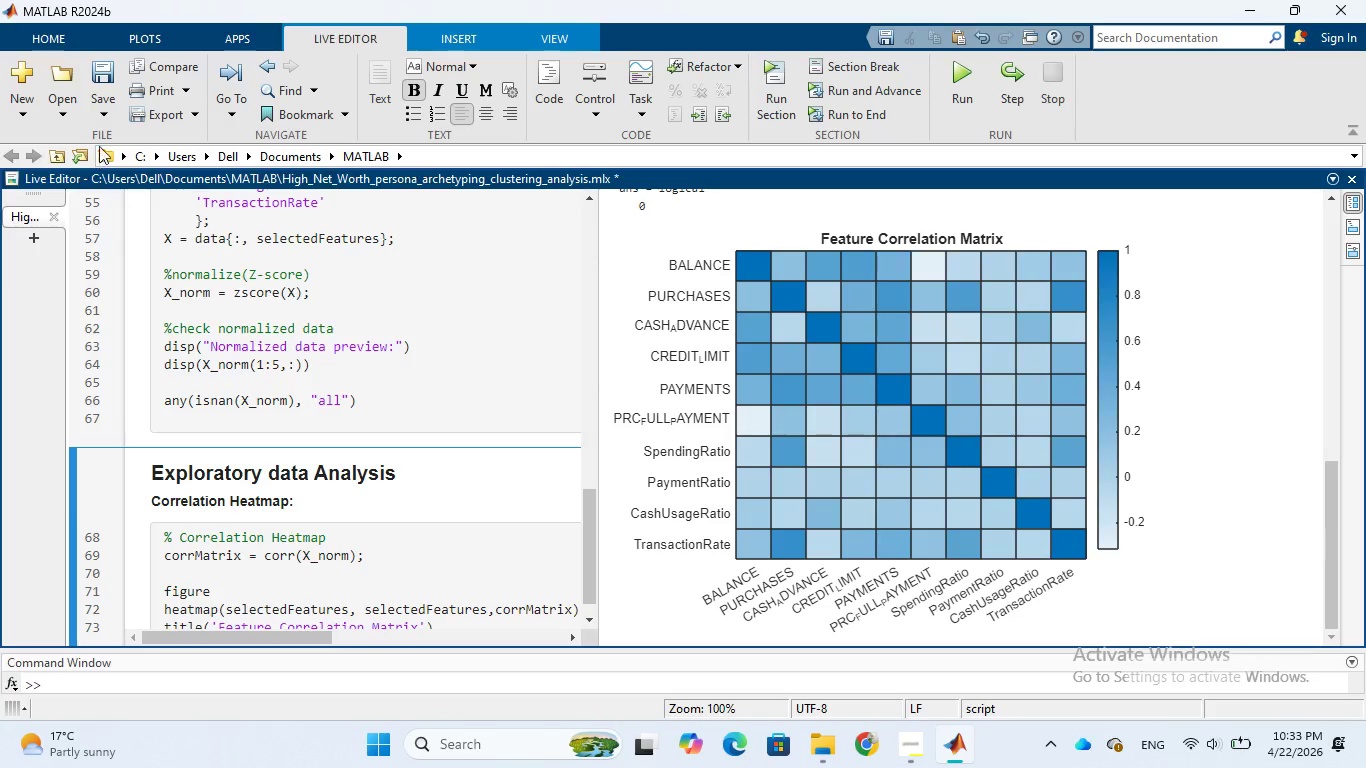 
left_click([101, 108])
 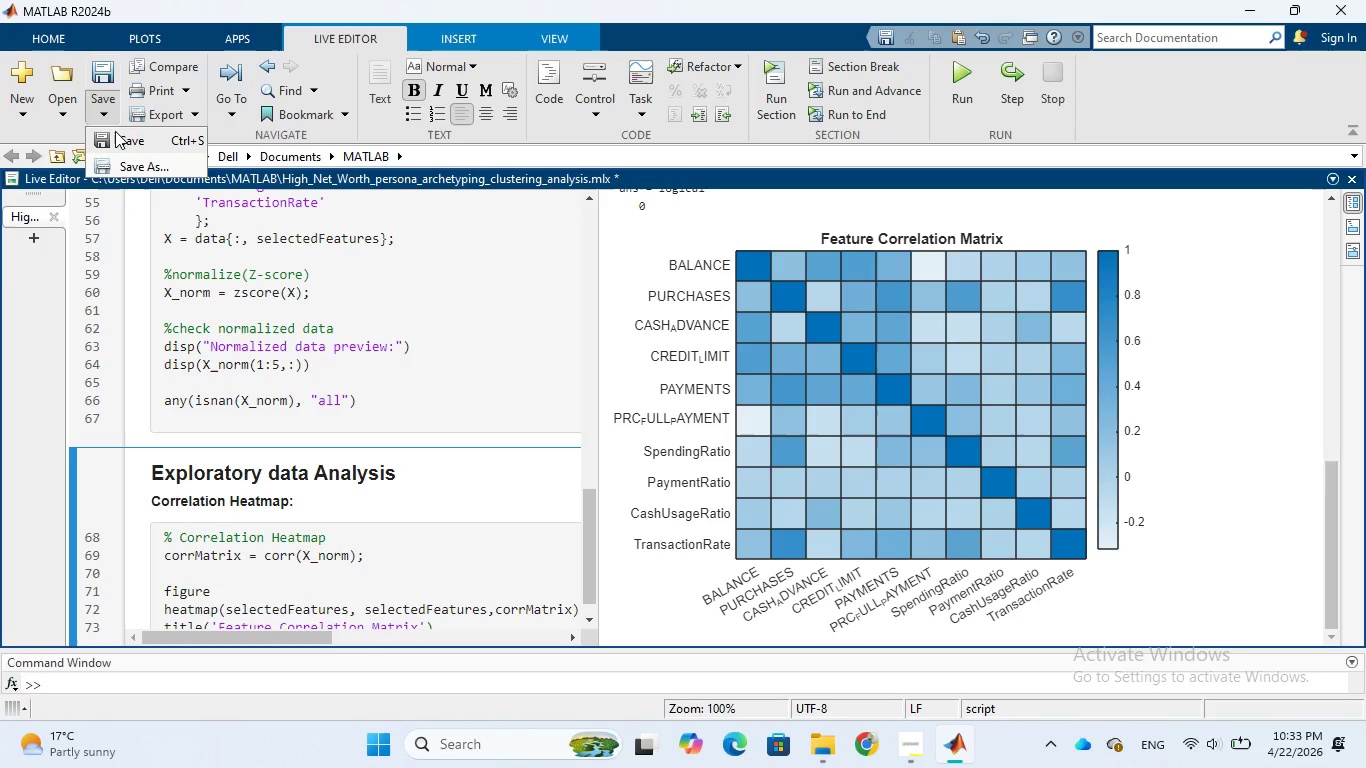 
left_click([115, 131])
 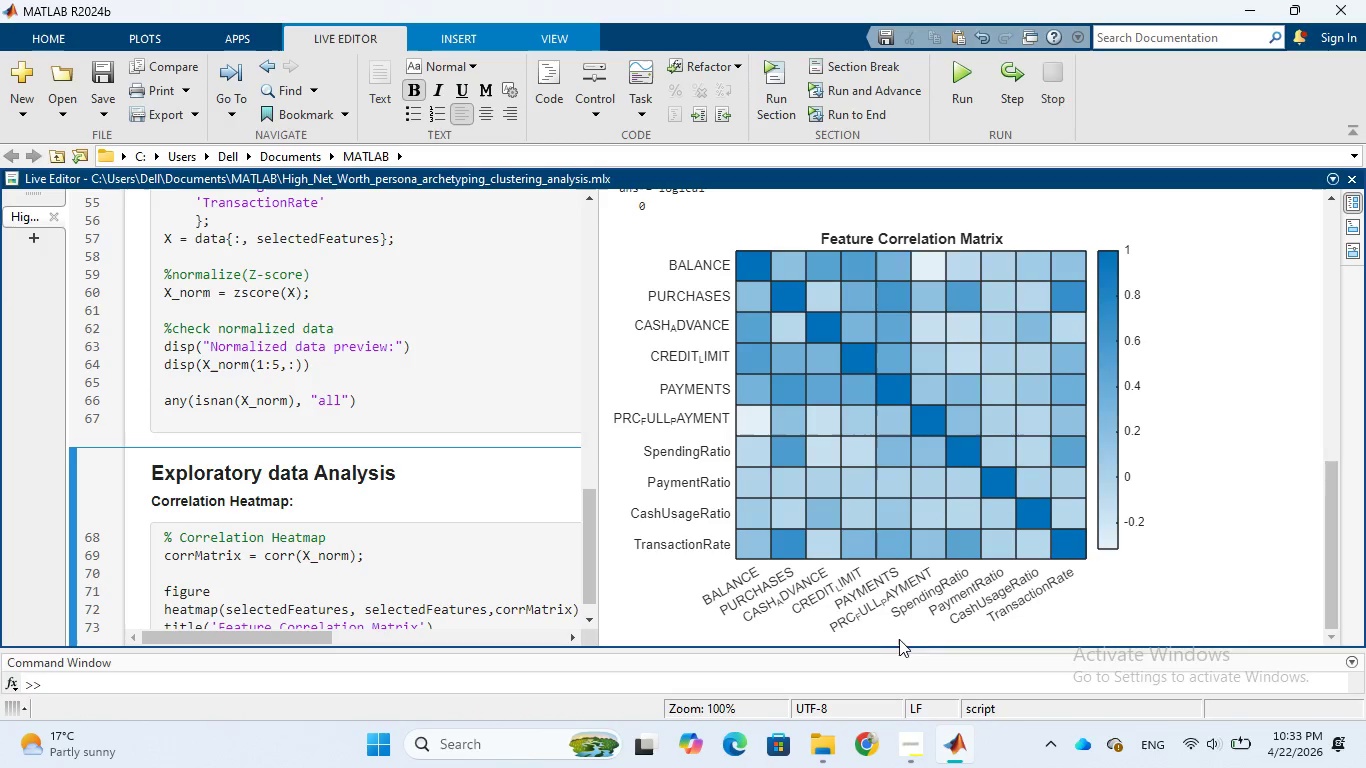 
wait(18.42)
 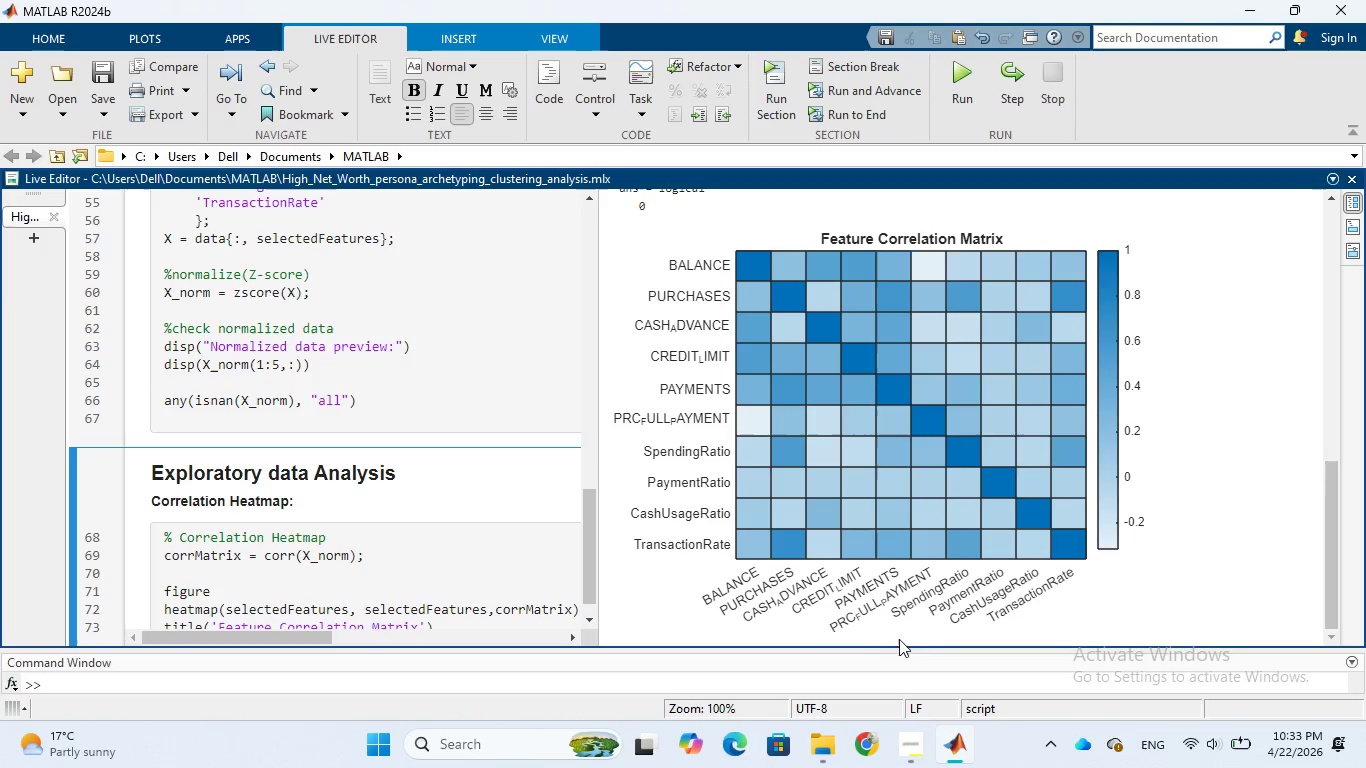 
left_click([1076, 294])
 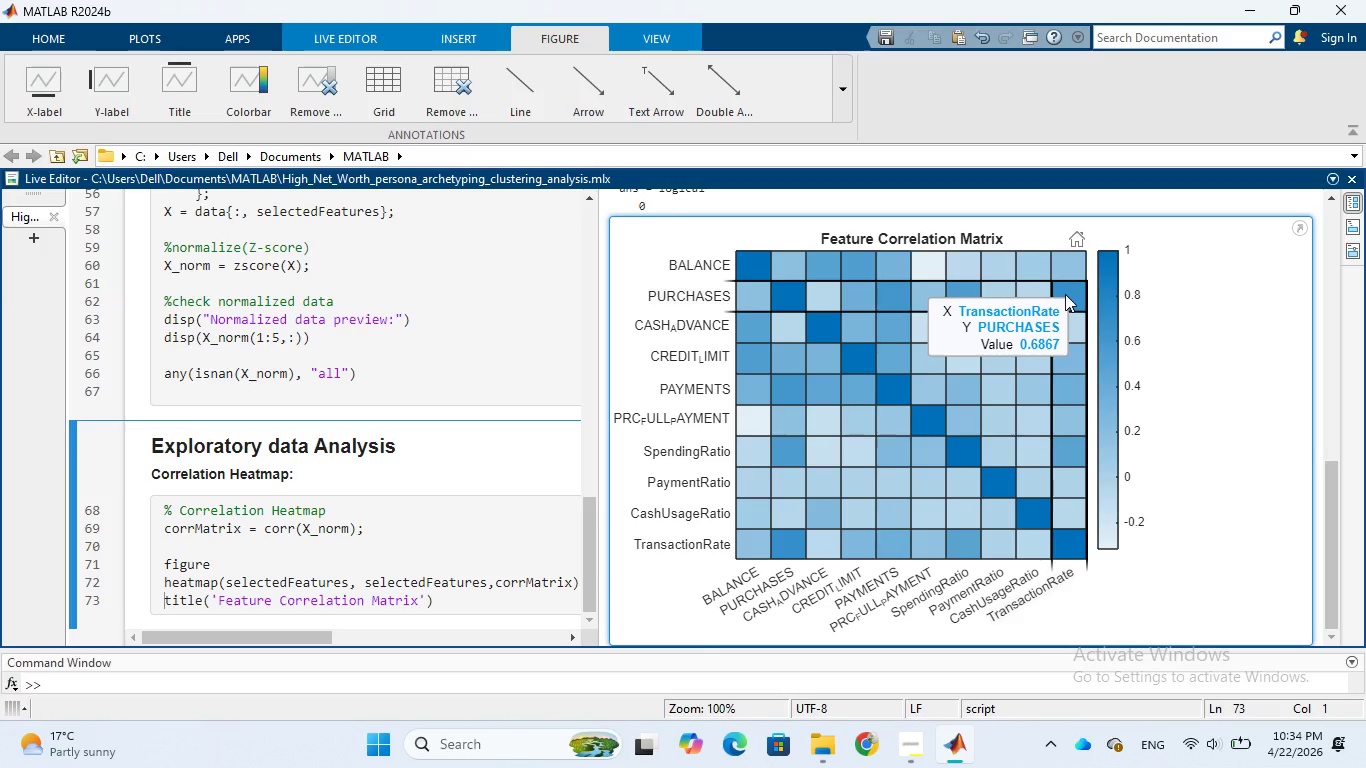 
wait(15.44)
 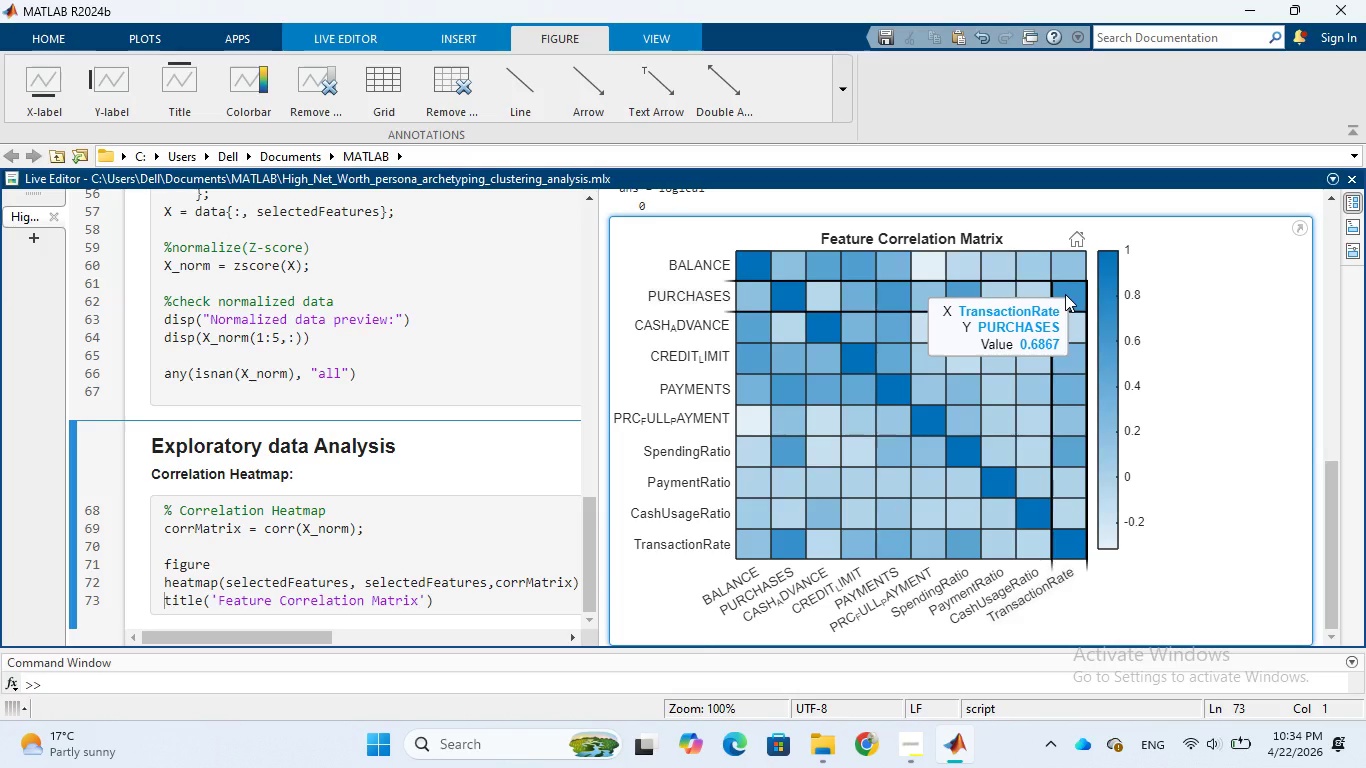 
left_click([405, 481])
 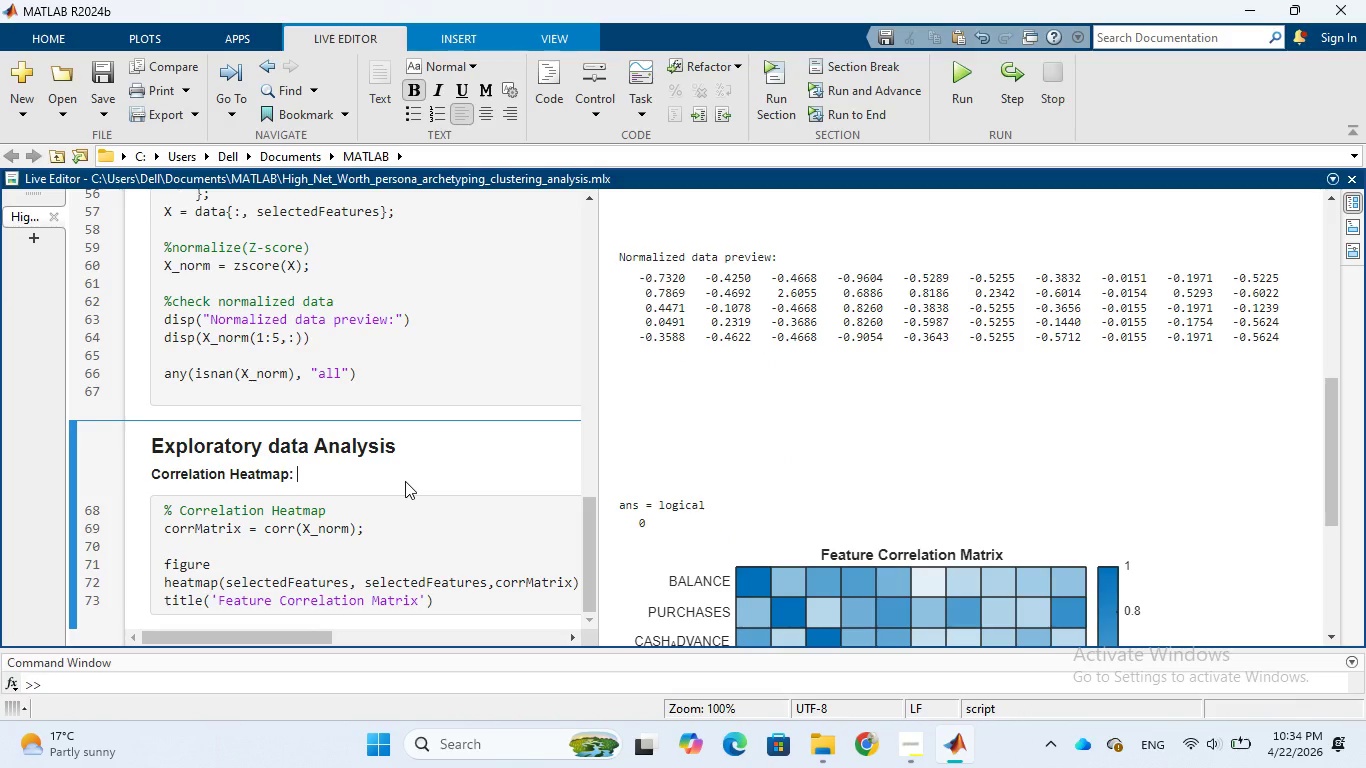 
type(Tra)
key(Backspace)
key(Backspace)
key(Backspace)
 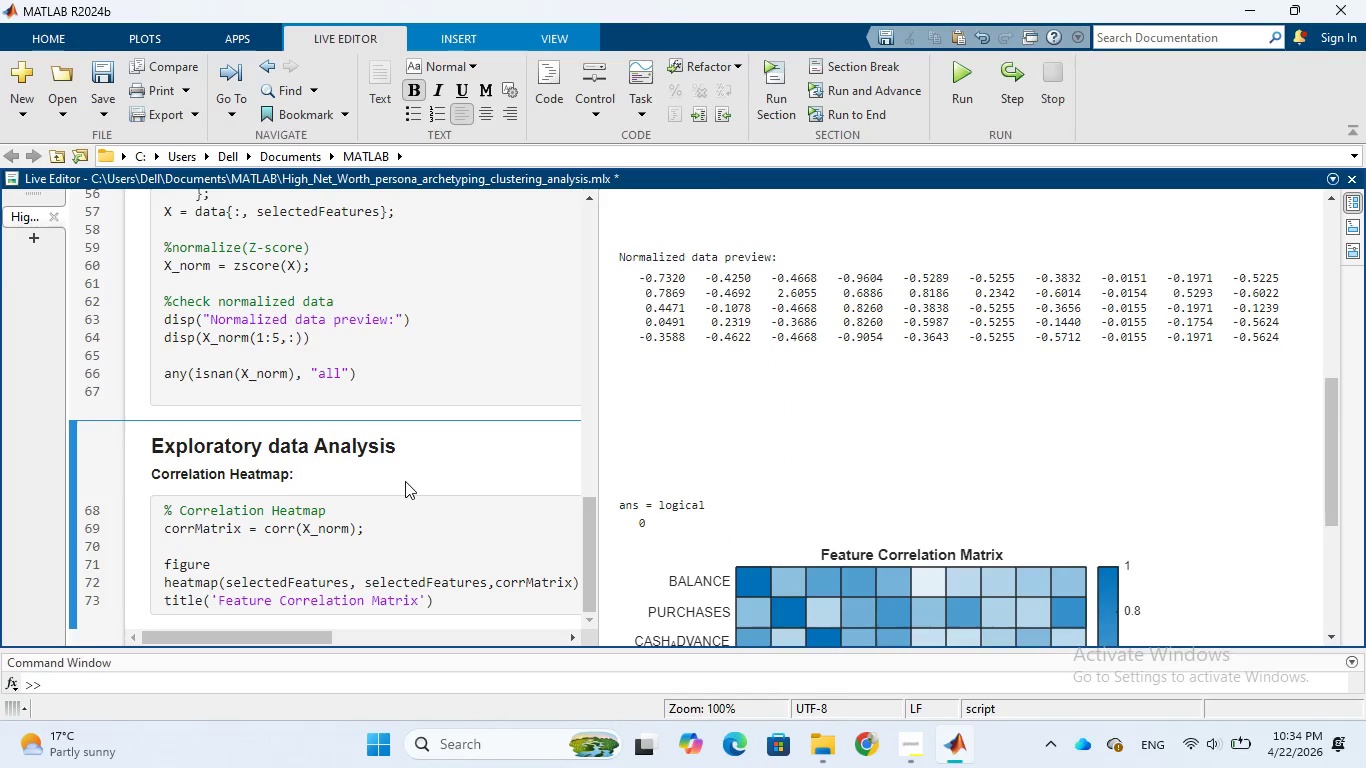 
key(Enter)
 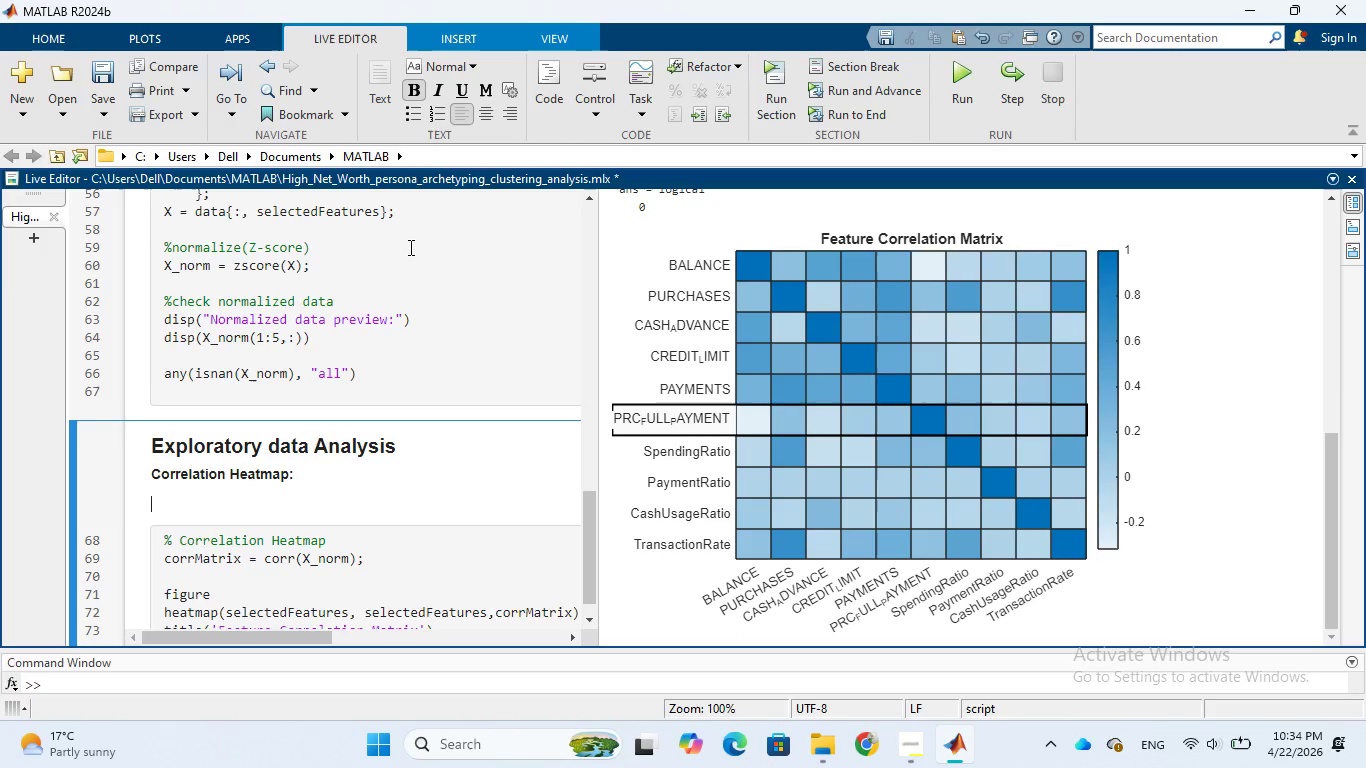 
left_click([413, 92])
 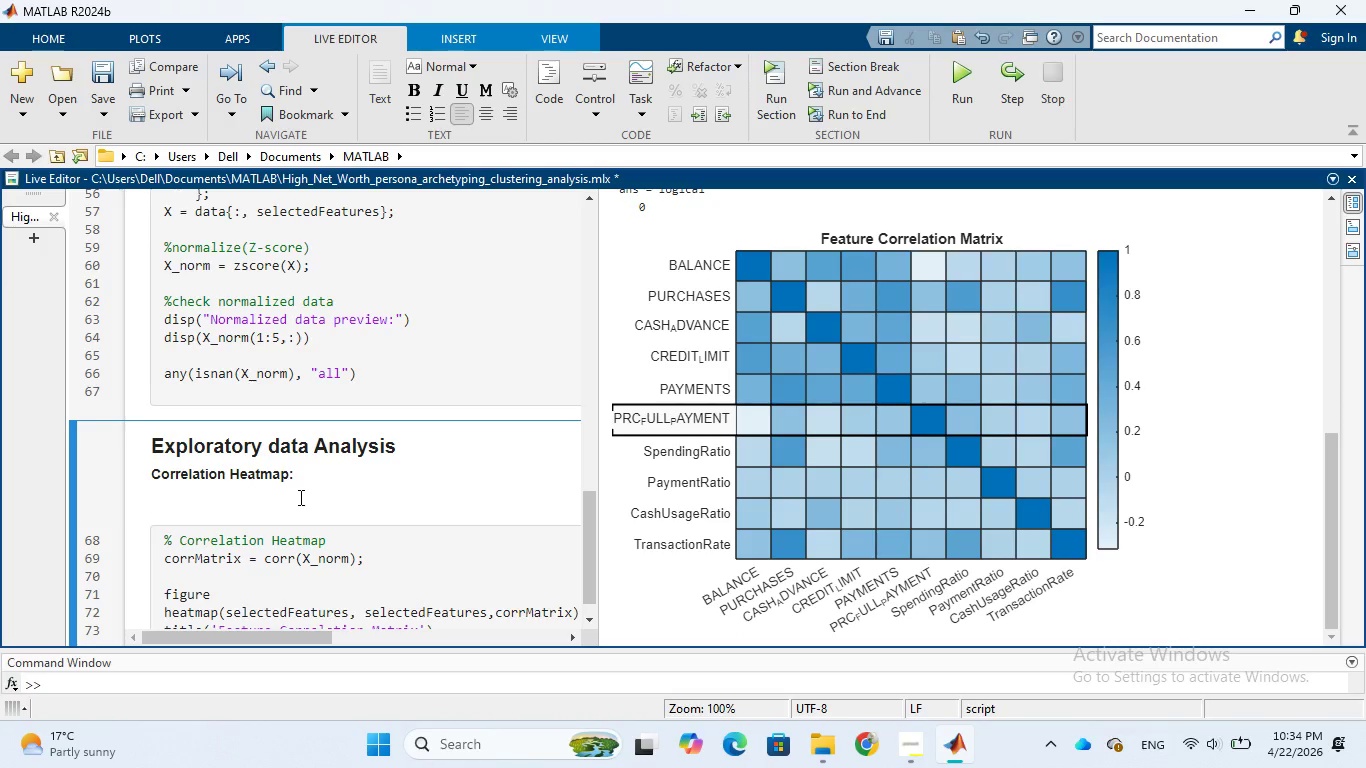 
type(Transactionr)
key(Backspace)
type(RATE AND pURCHASE )
 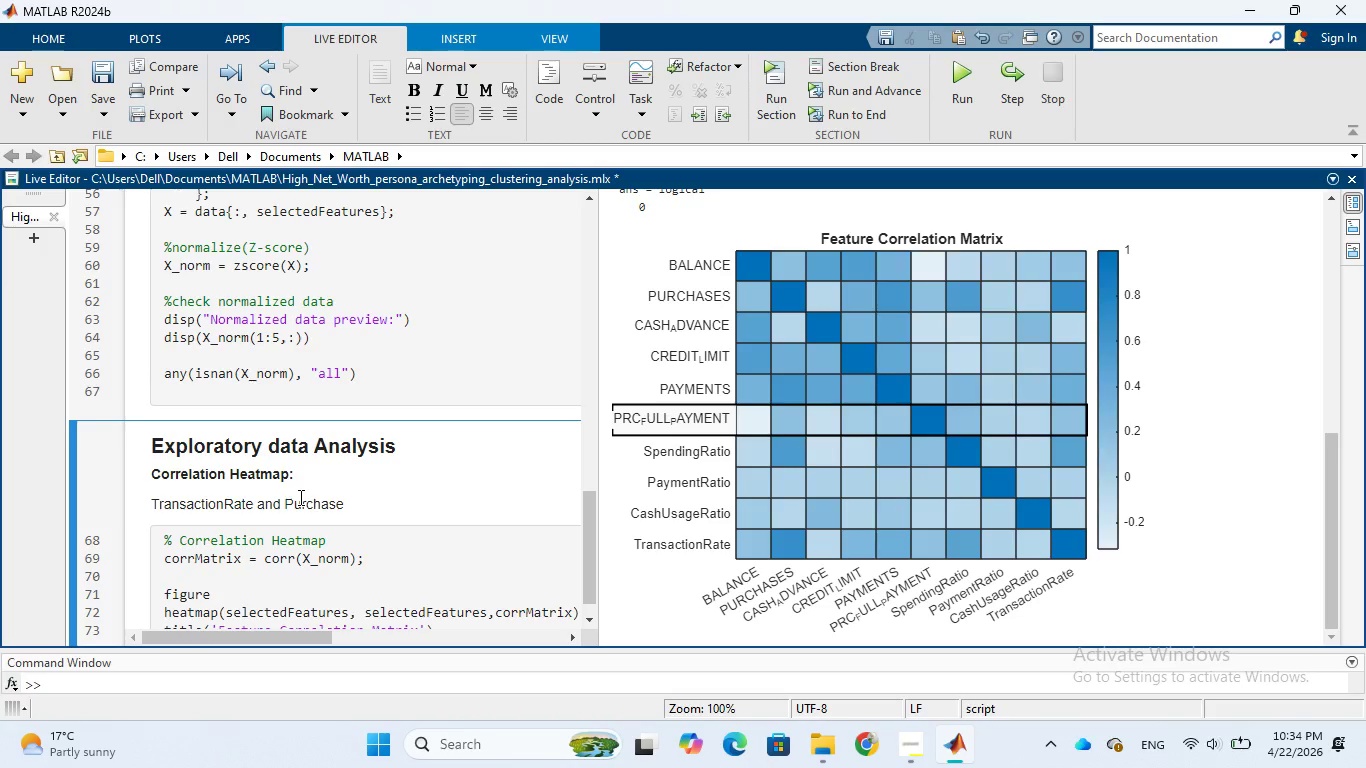 
hold_key(key=CapsLock, duration=0.34)
 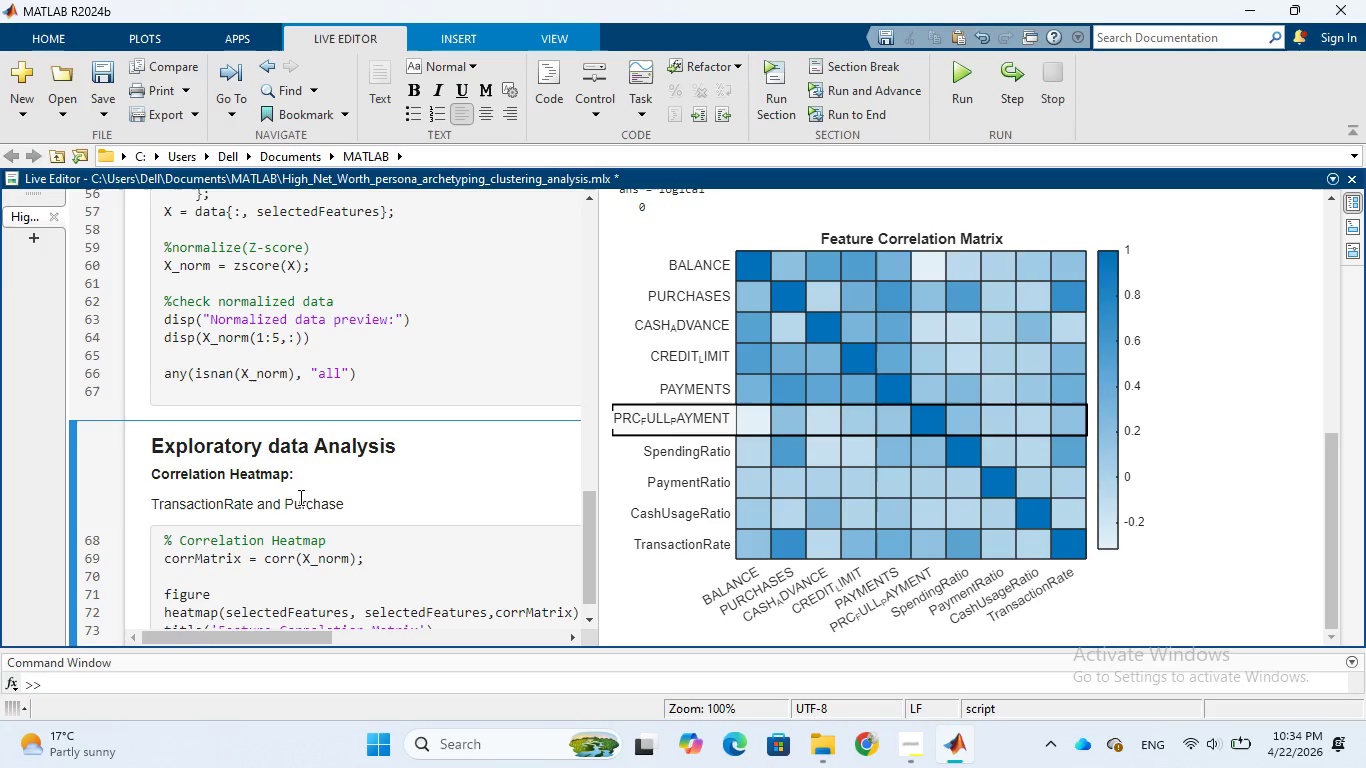 
left_click([1068, 296])
 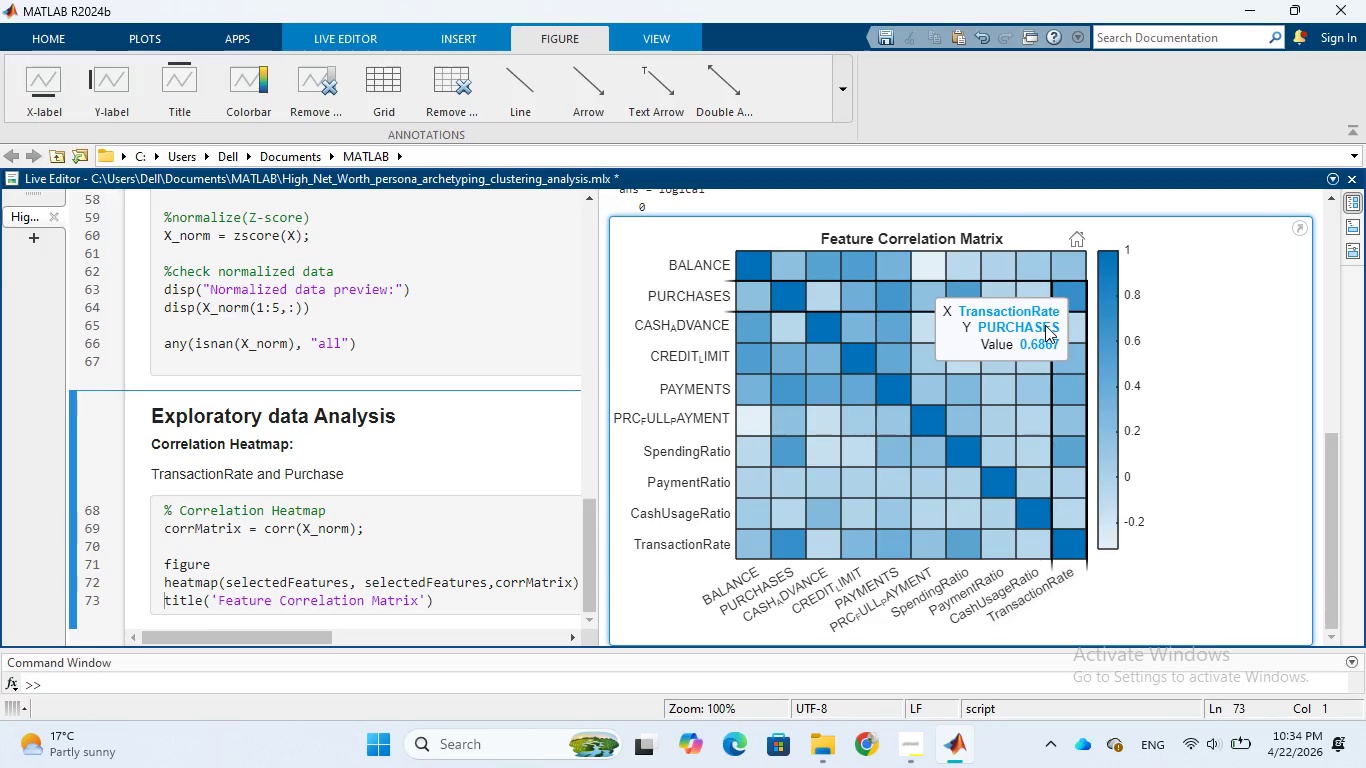 
wait(11.27)
 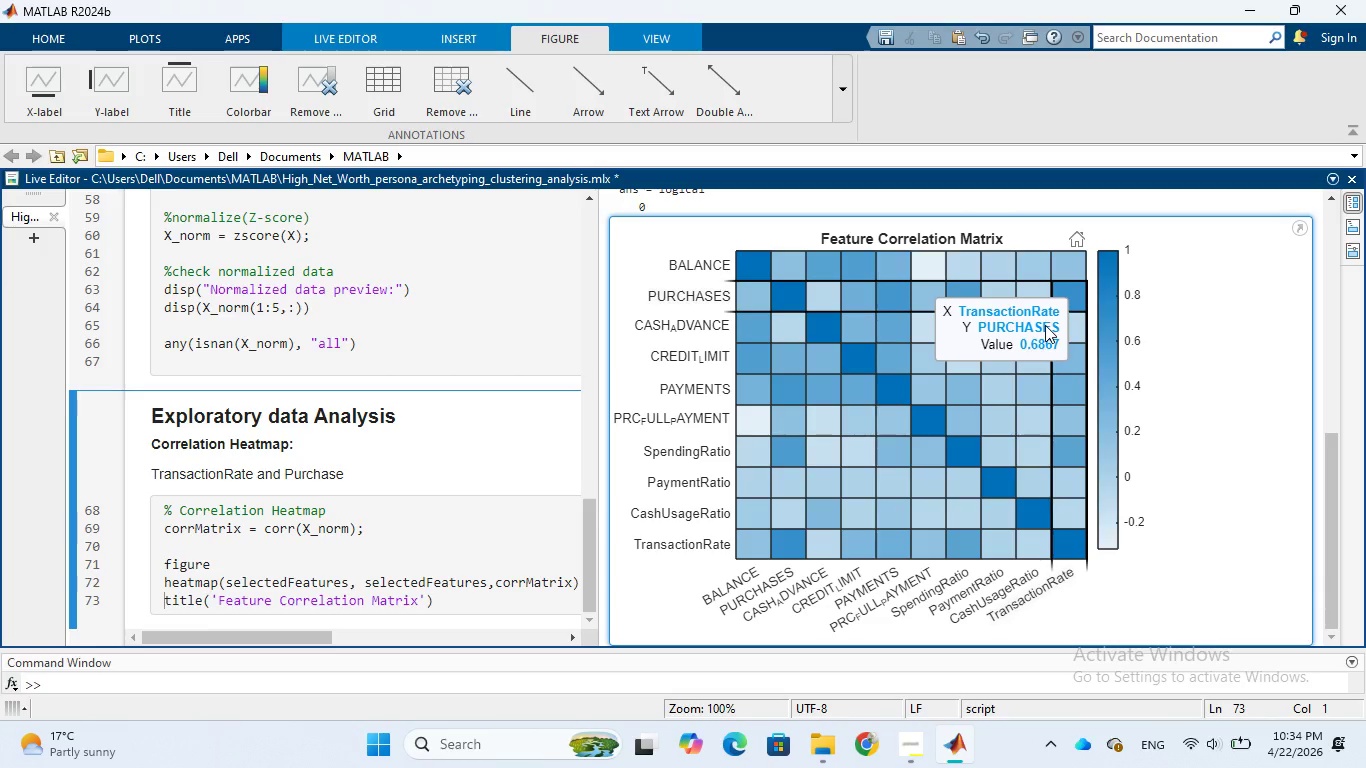 
right_click([1055, 306])
 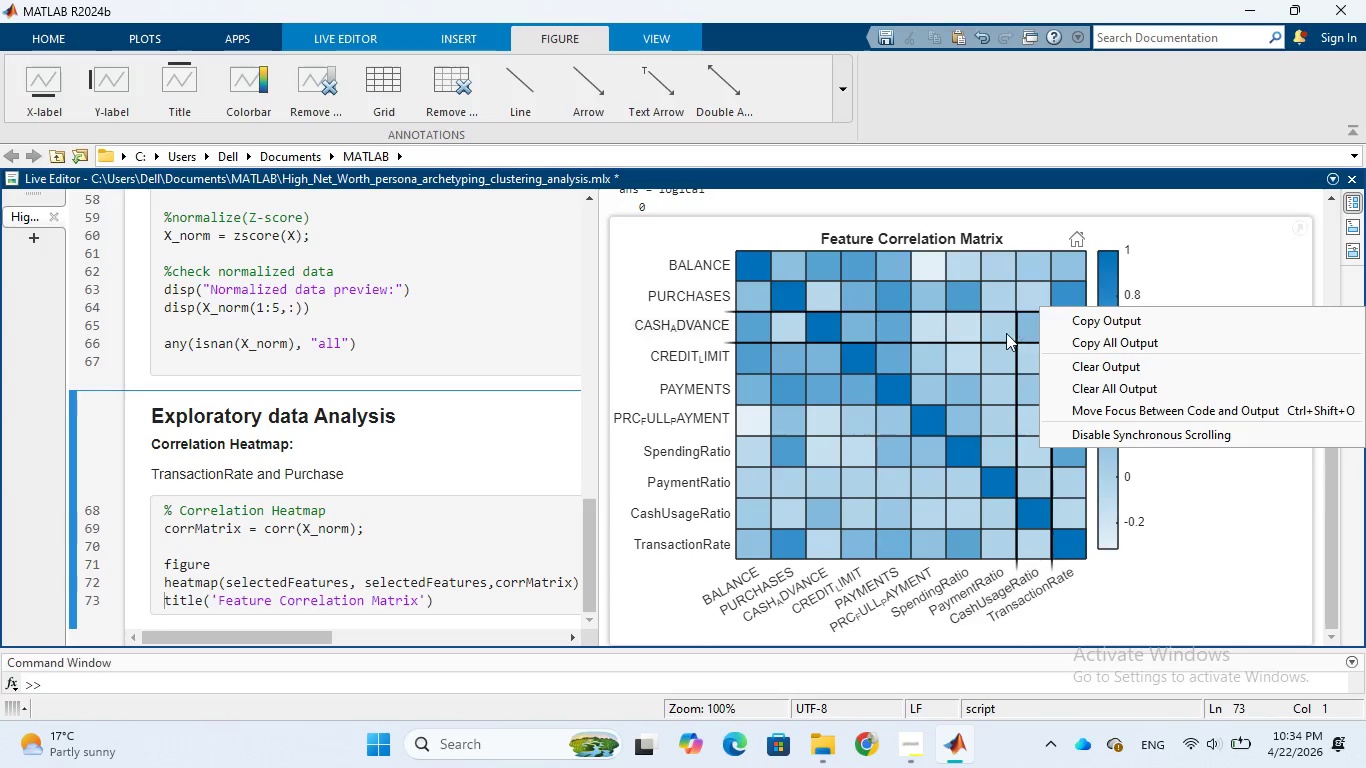 
wait(8.05)
 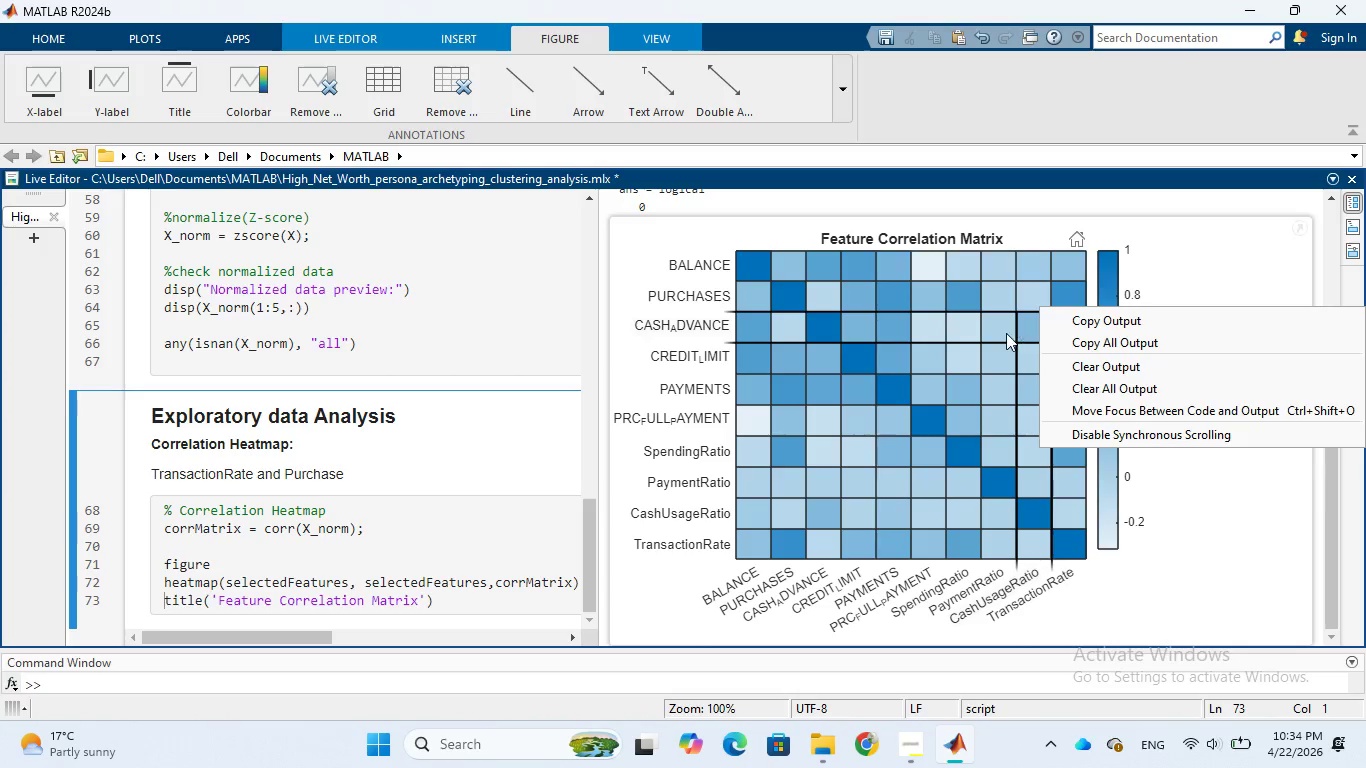 
left_click([1072, 290])
 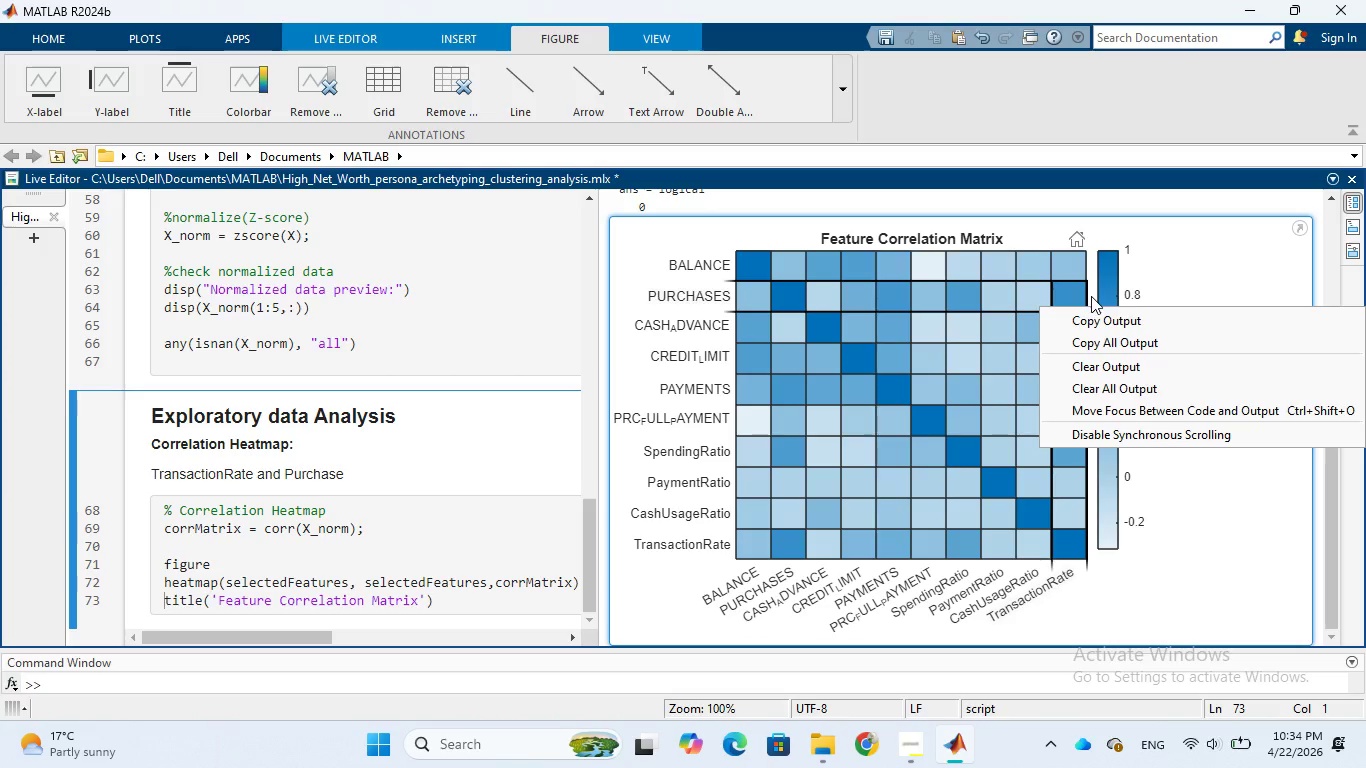 
left_click([1194, 286])
 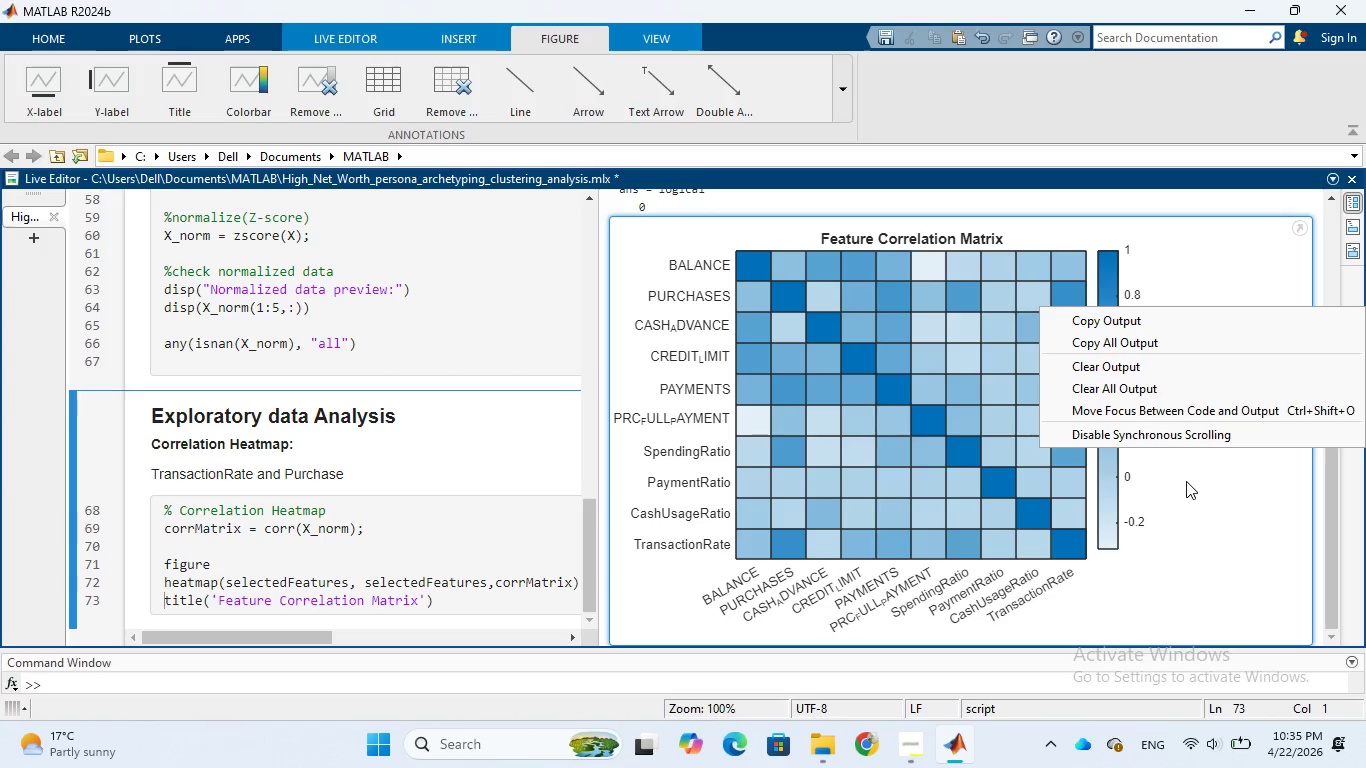 
left_click([1187, 492])
 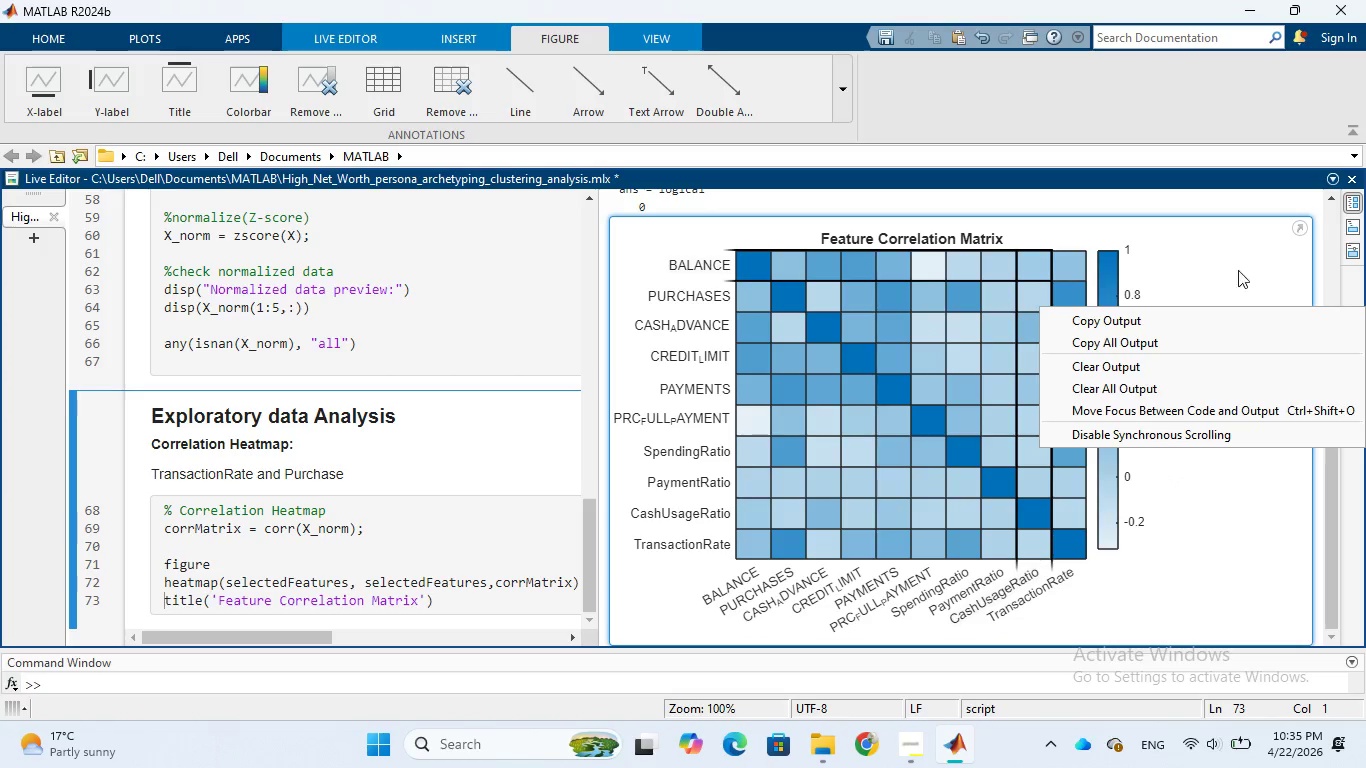 
left_click([1230, 272])
 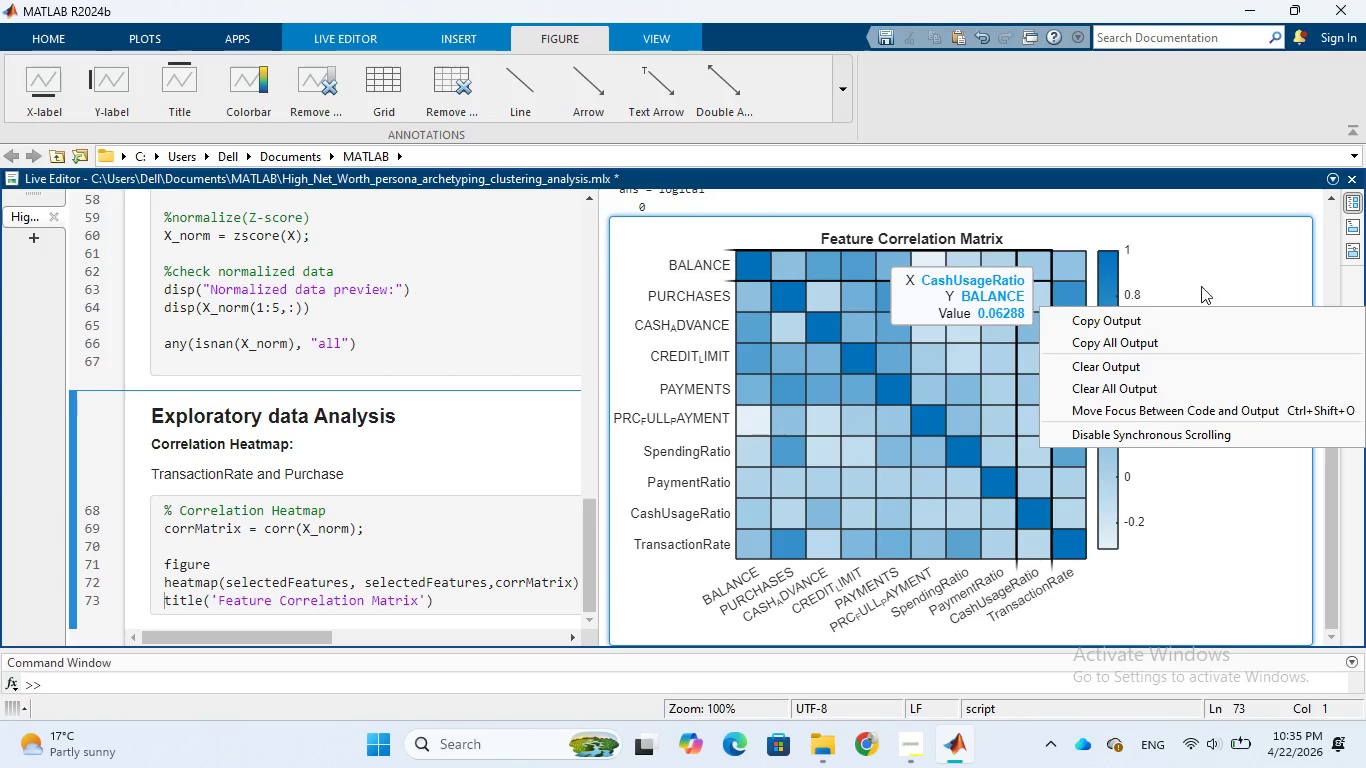 
left_click([1192, 315])
 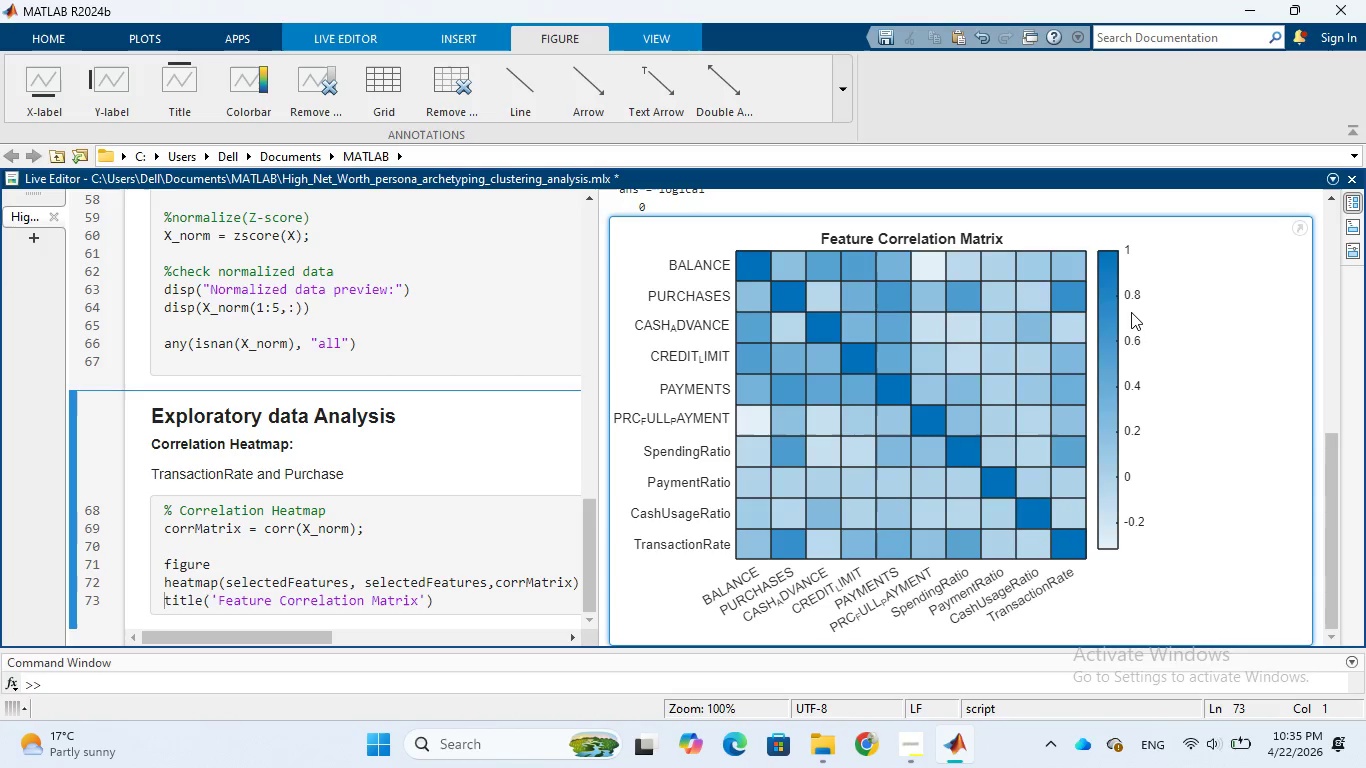 
mouse_move([1053, 302])
 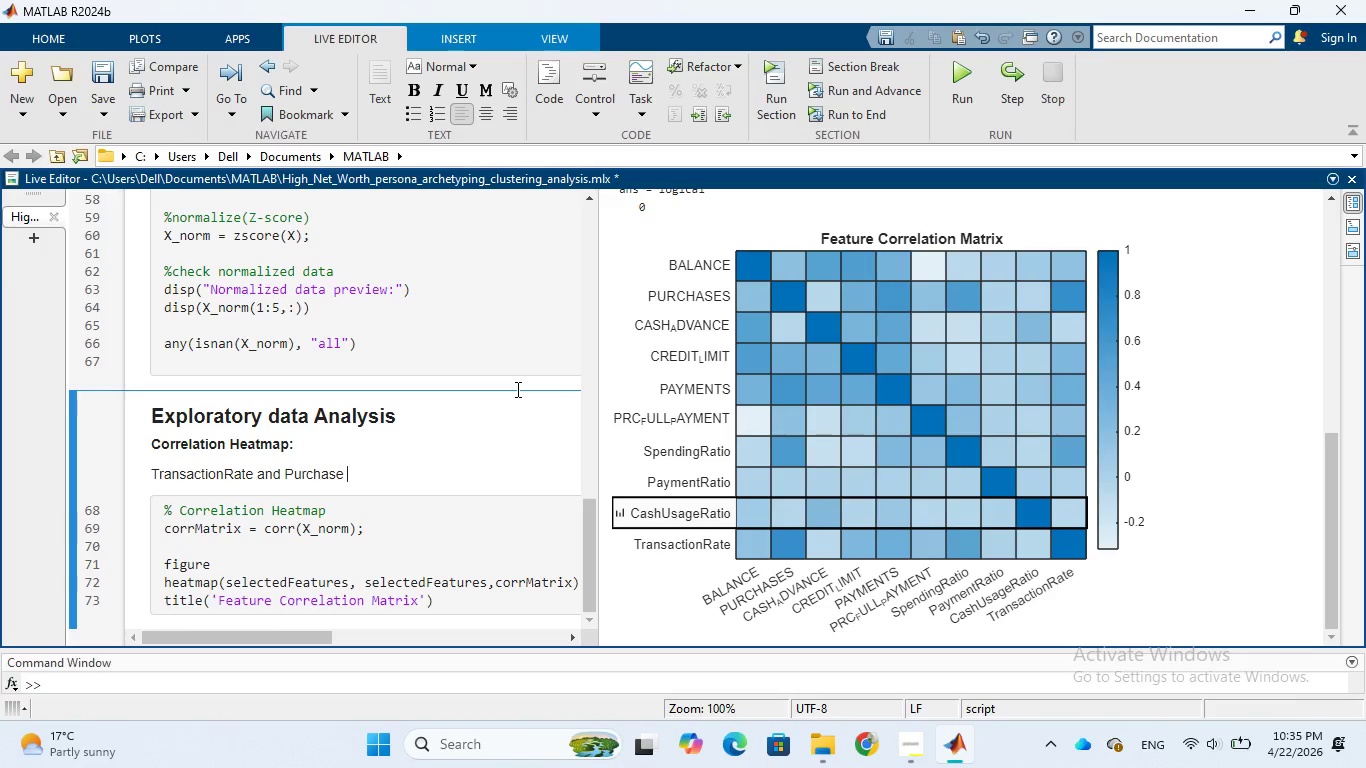 
type(0.68)
 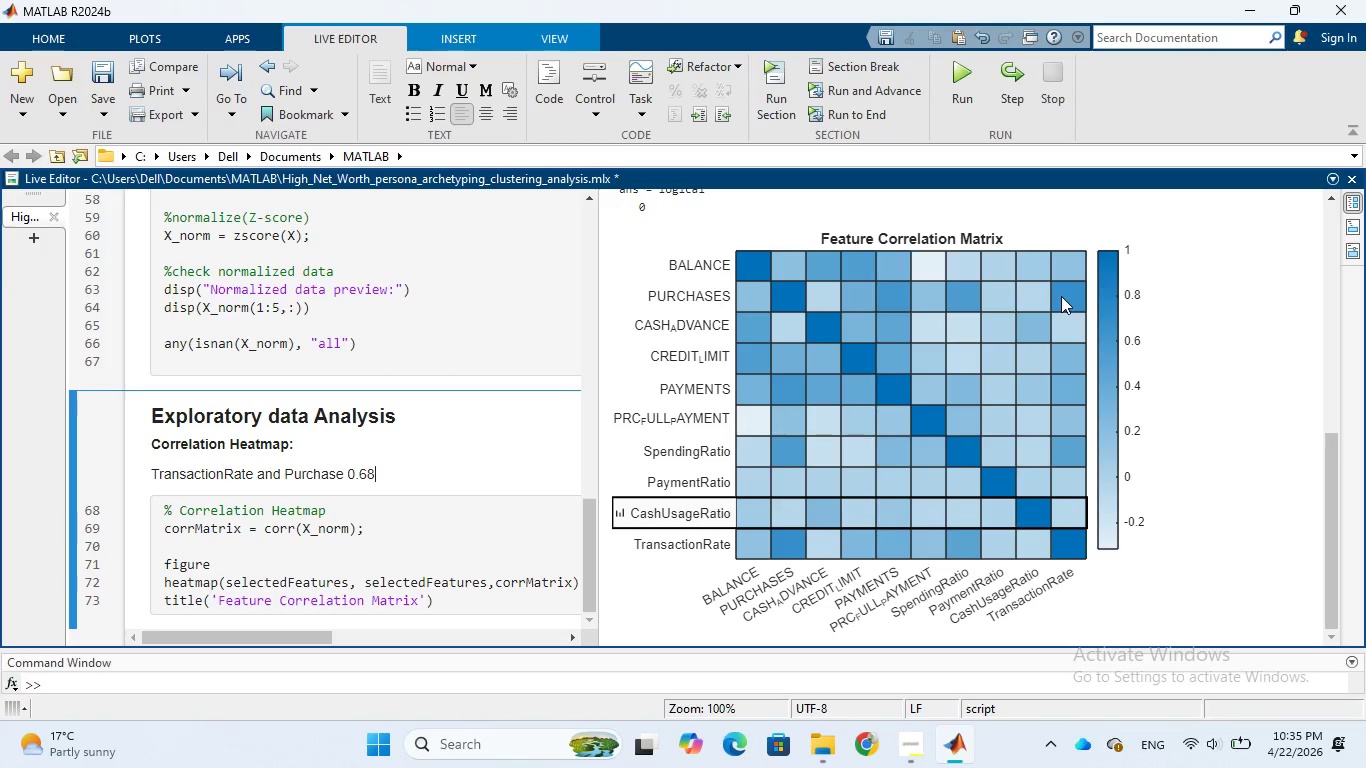 
wait(7.16)
 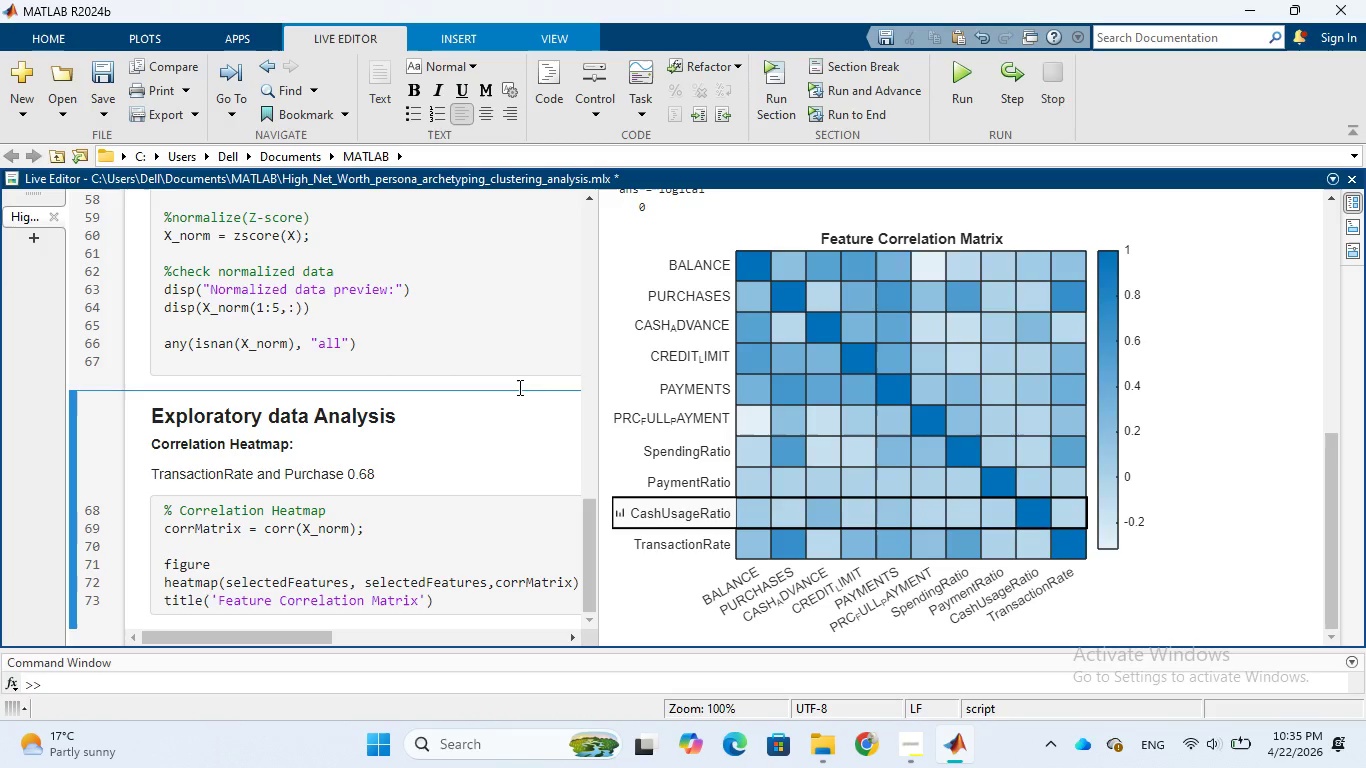 
left_click([1061, 296])
 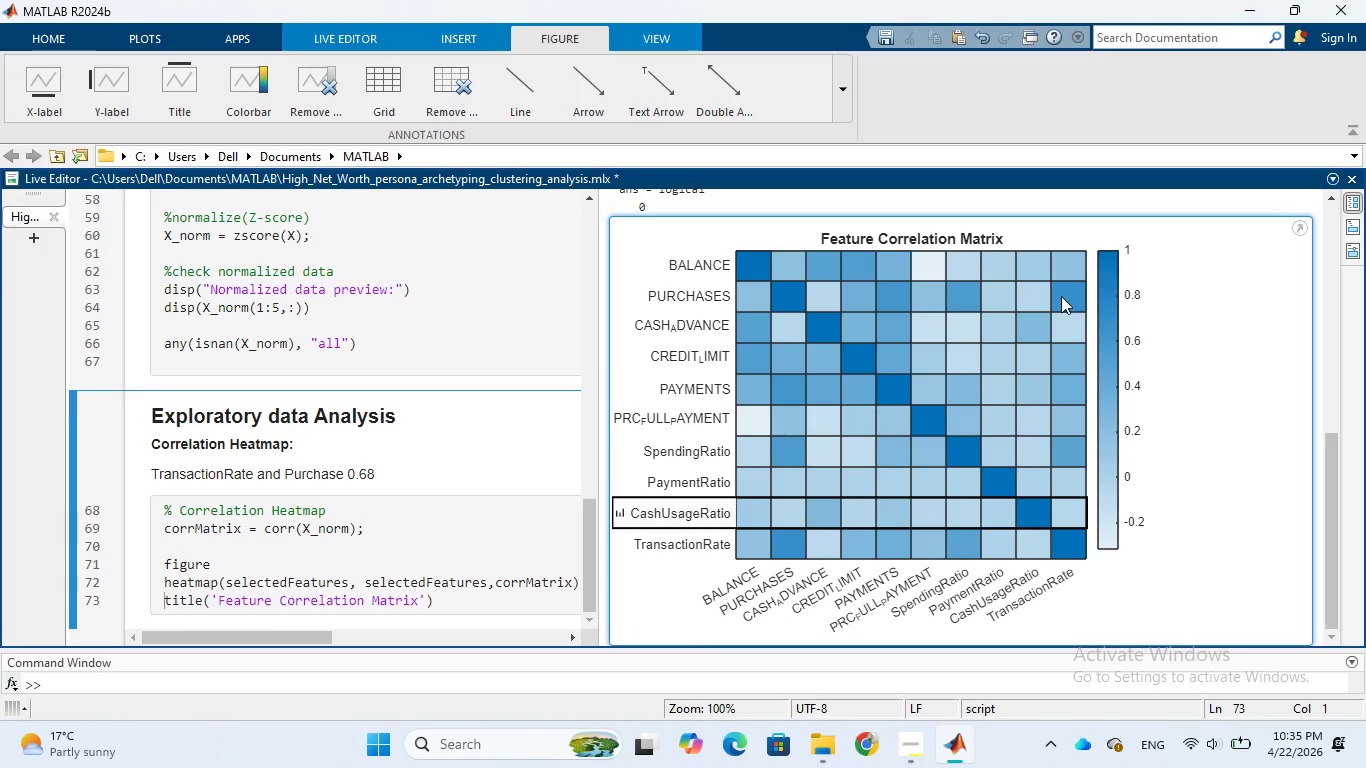 
wait(6.04)
 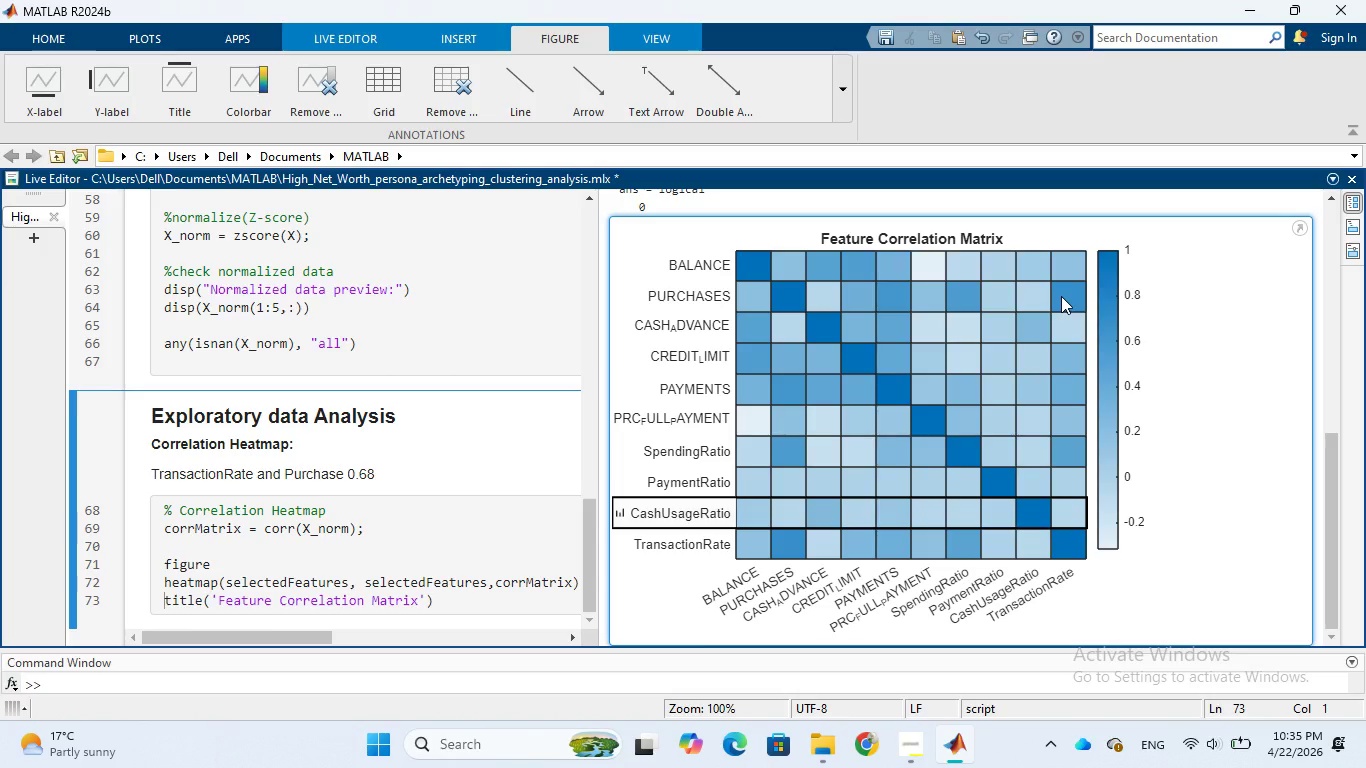 
mouse_move([1020, 306])
 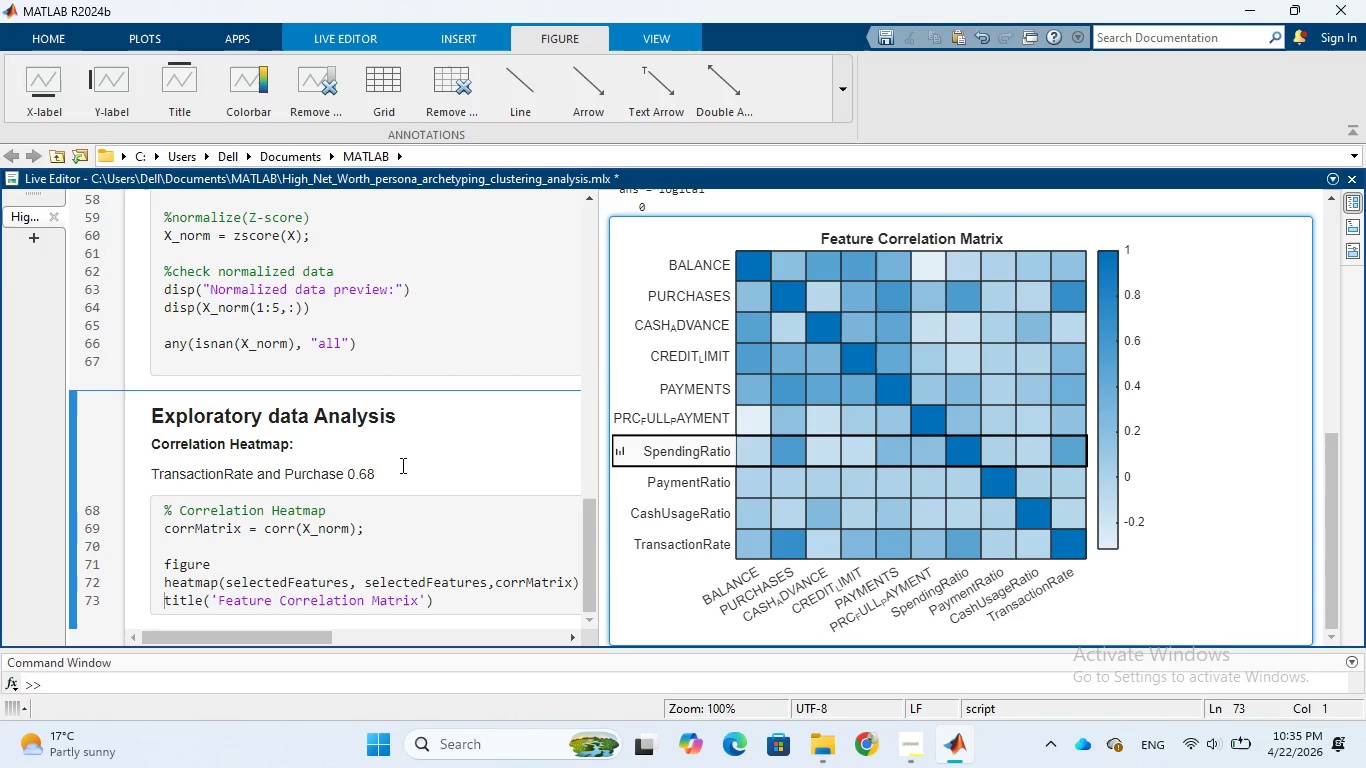 
left_click([401, 465])
 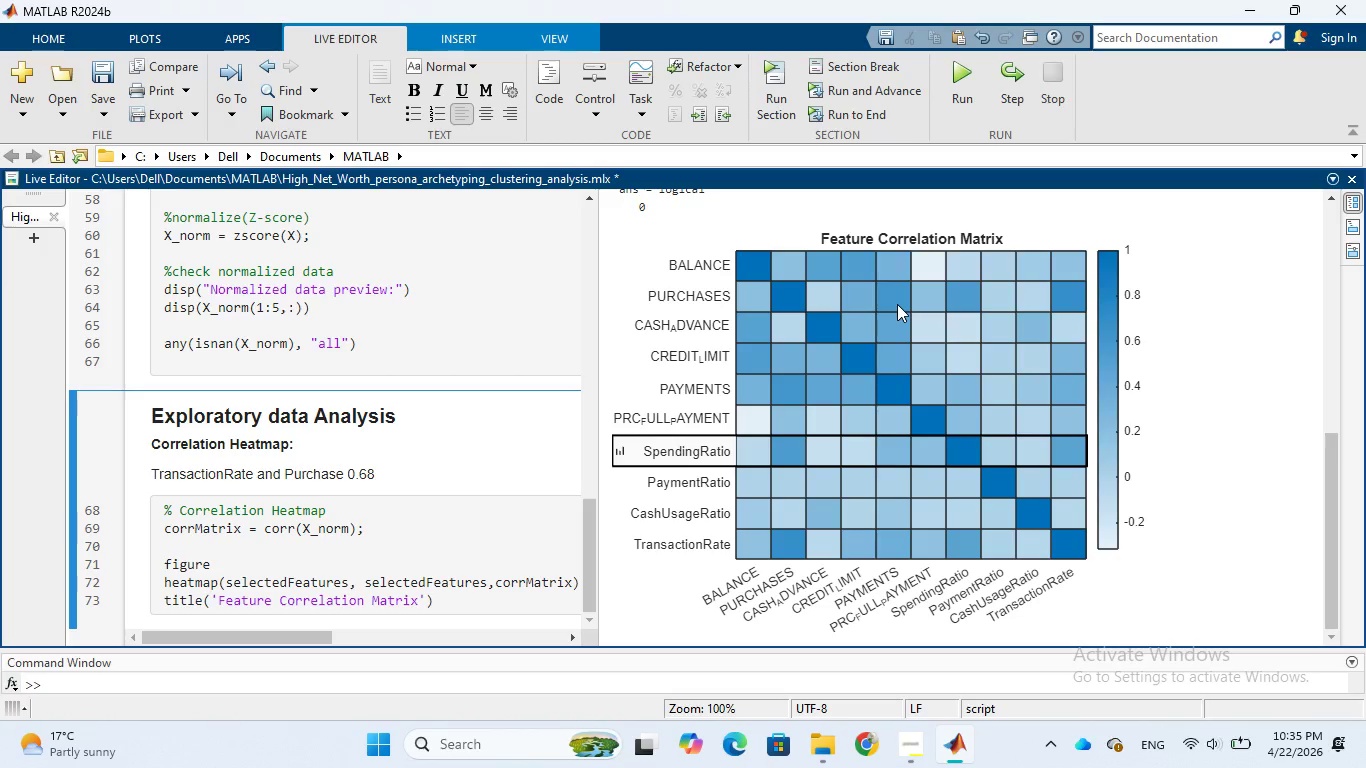 
wait(11.83)
 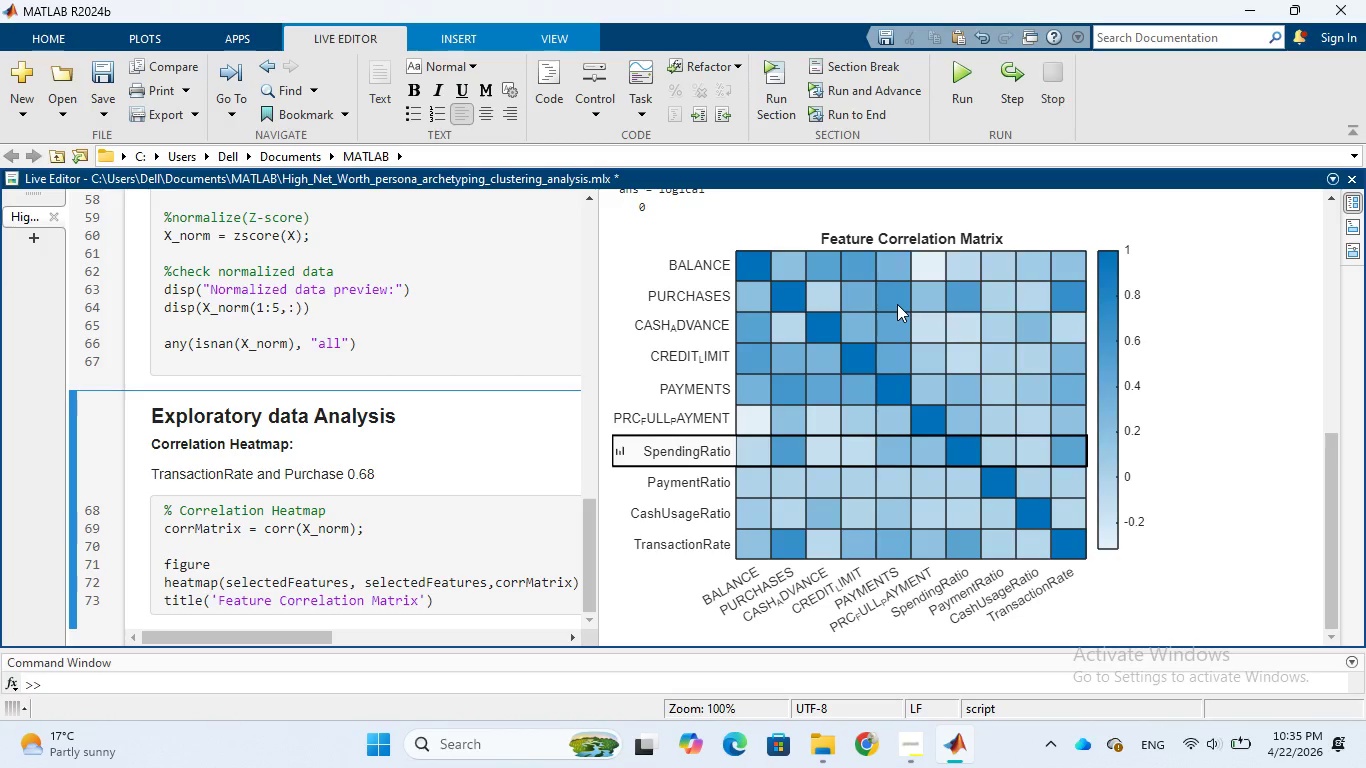 
left_click([799, 545])
 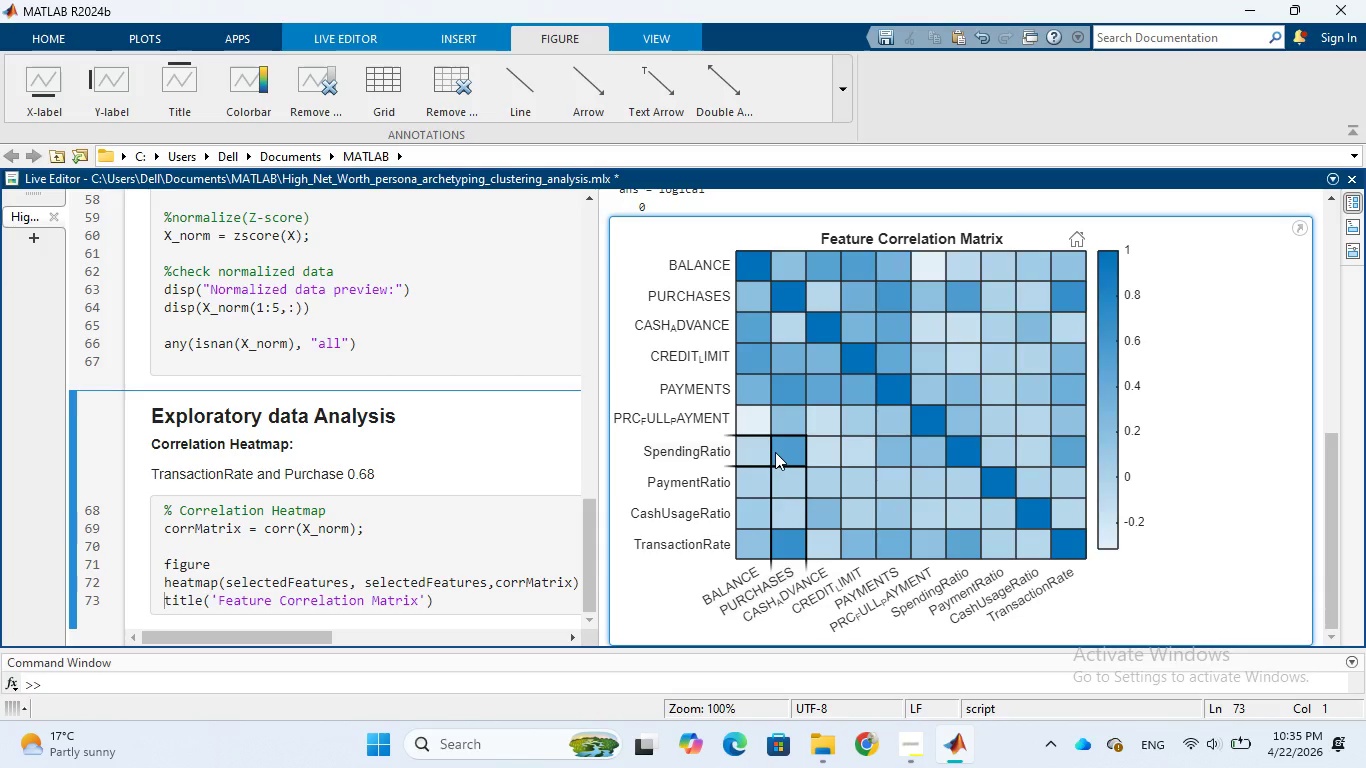 
wait(16.09)
 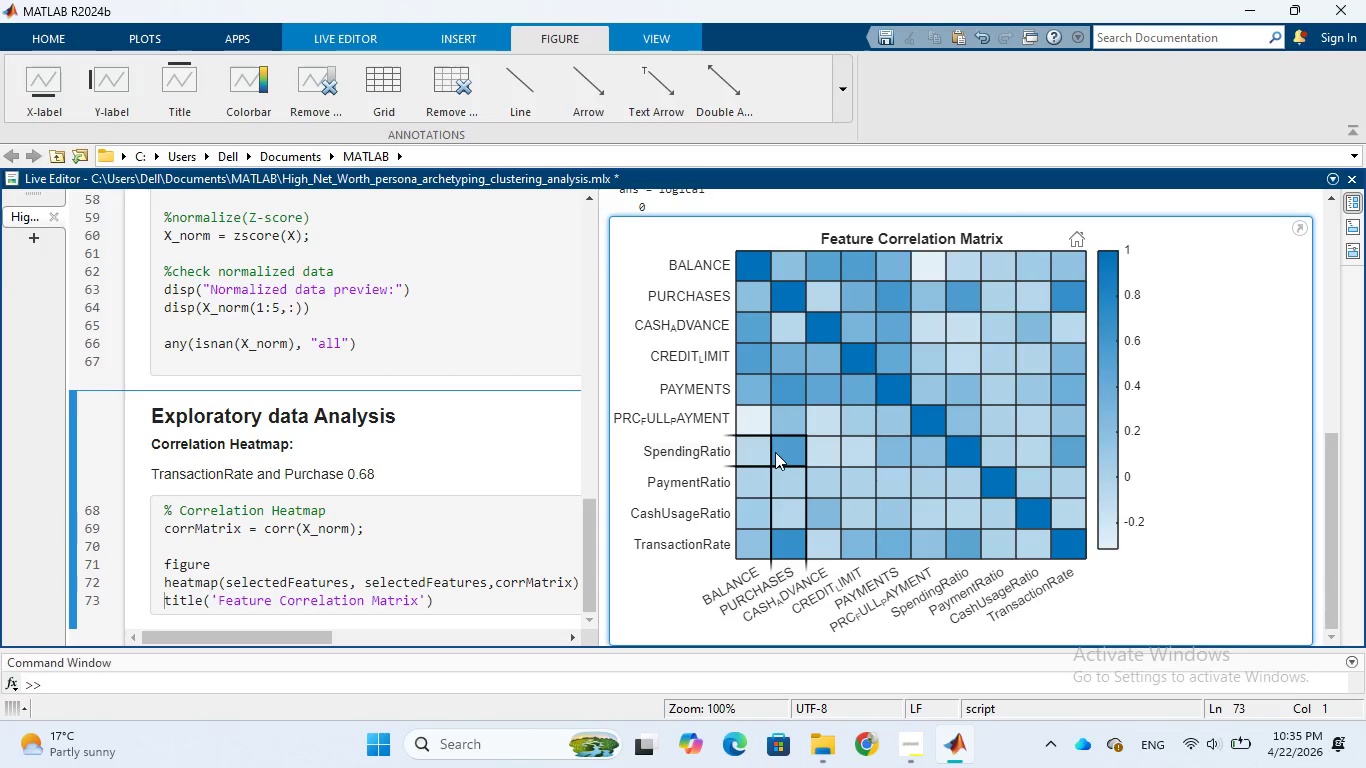 
left_click([412, 479])
 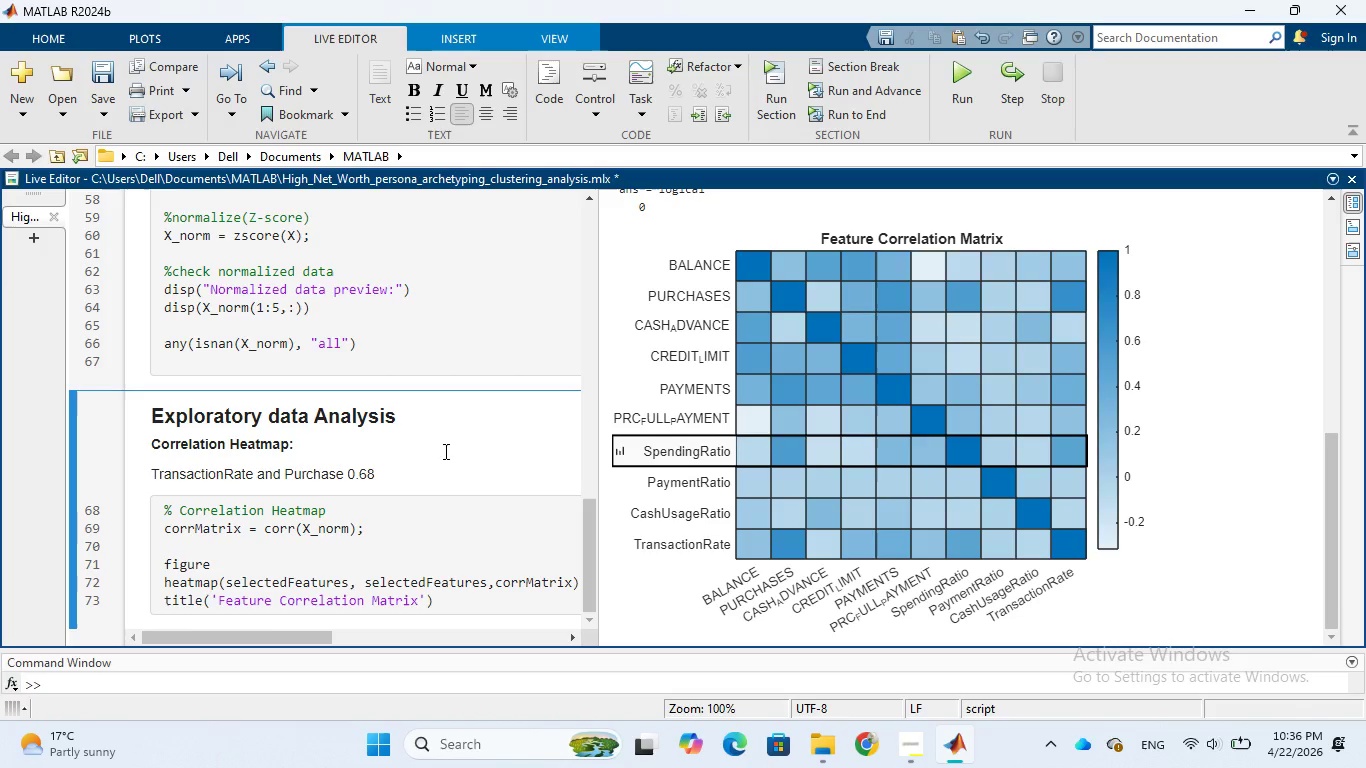 
type(, Spending ratio and purchase)
 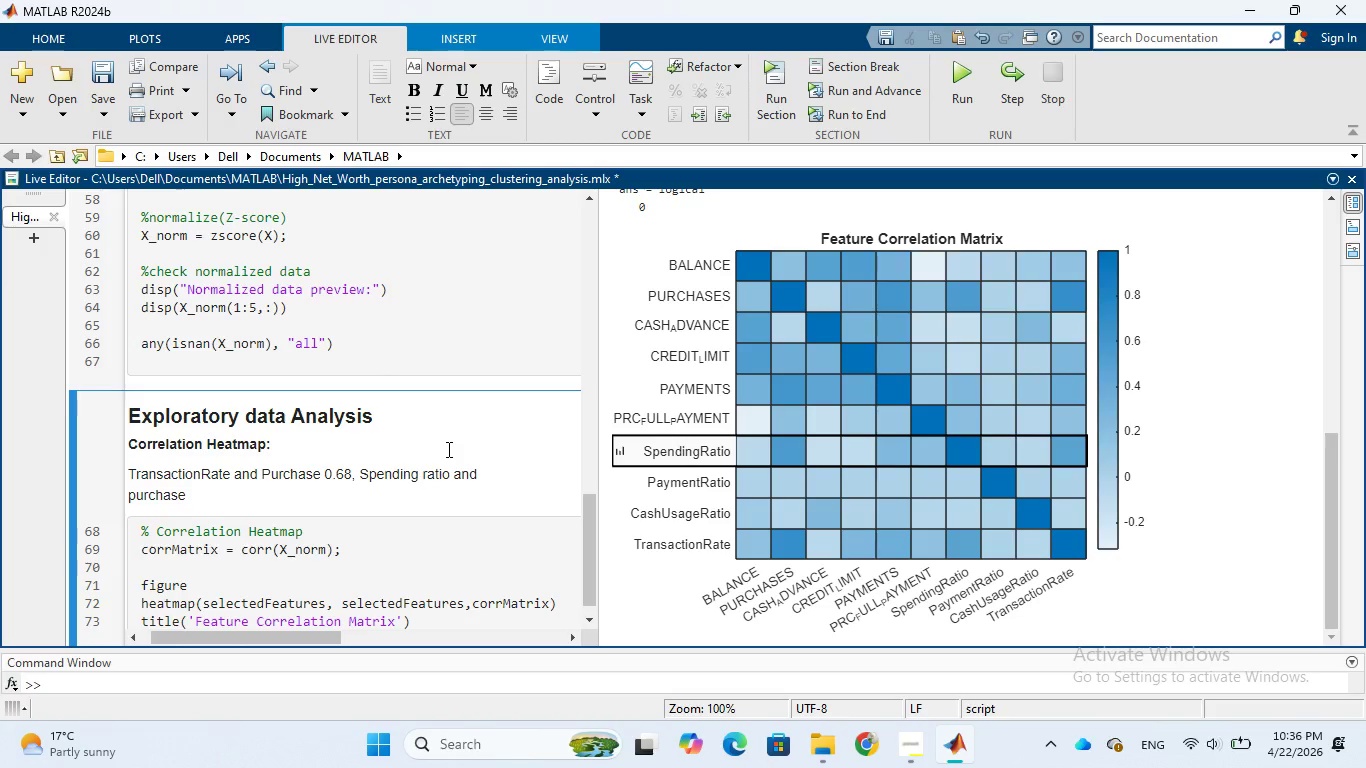 
wait(10.76)
 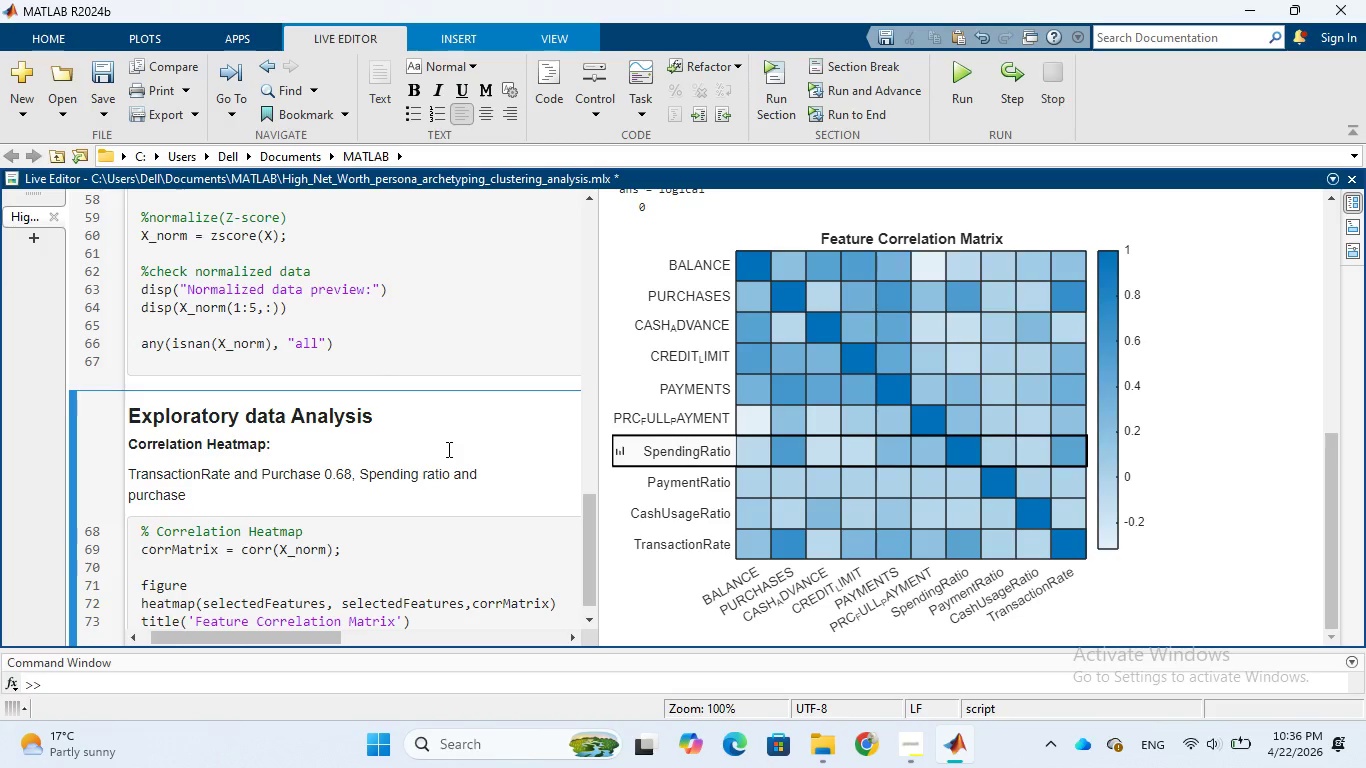 
left_click([792, 447])
 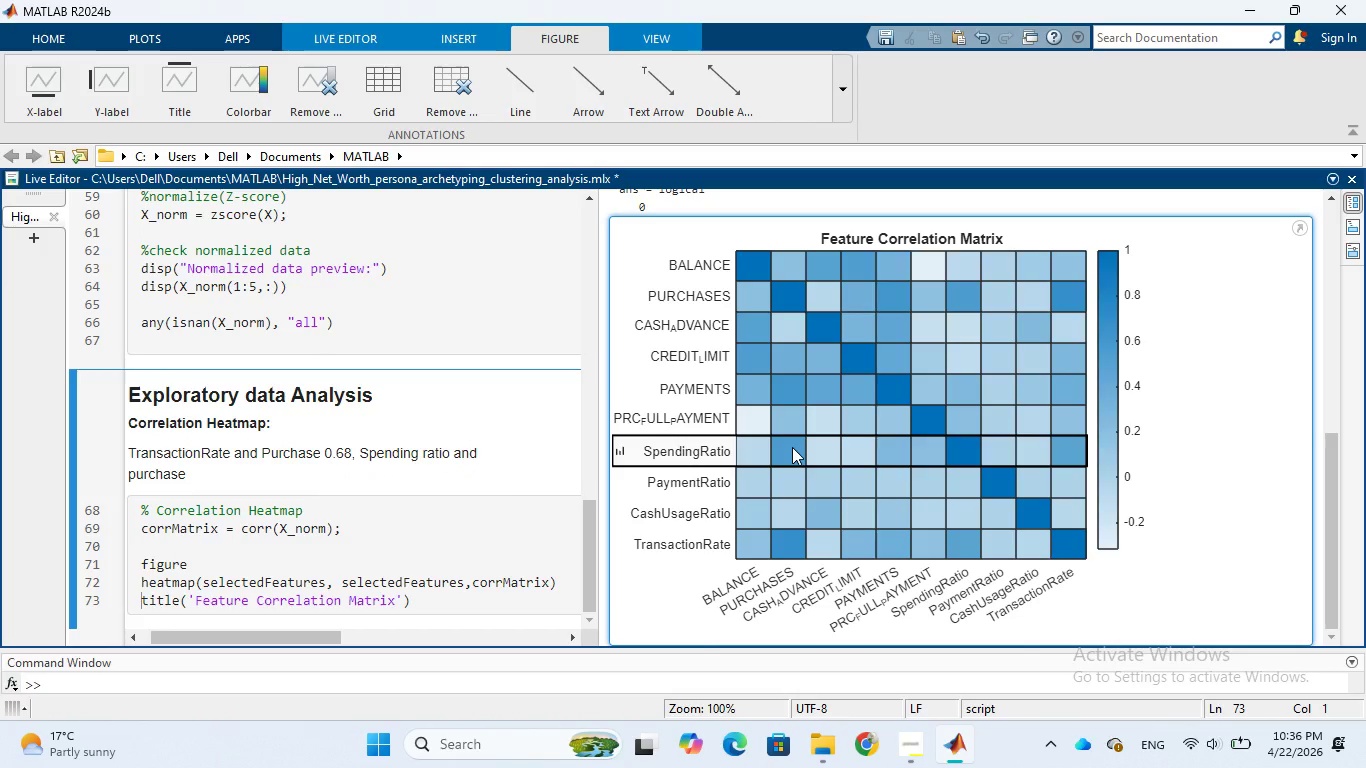 
left_click([792, 447])
 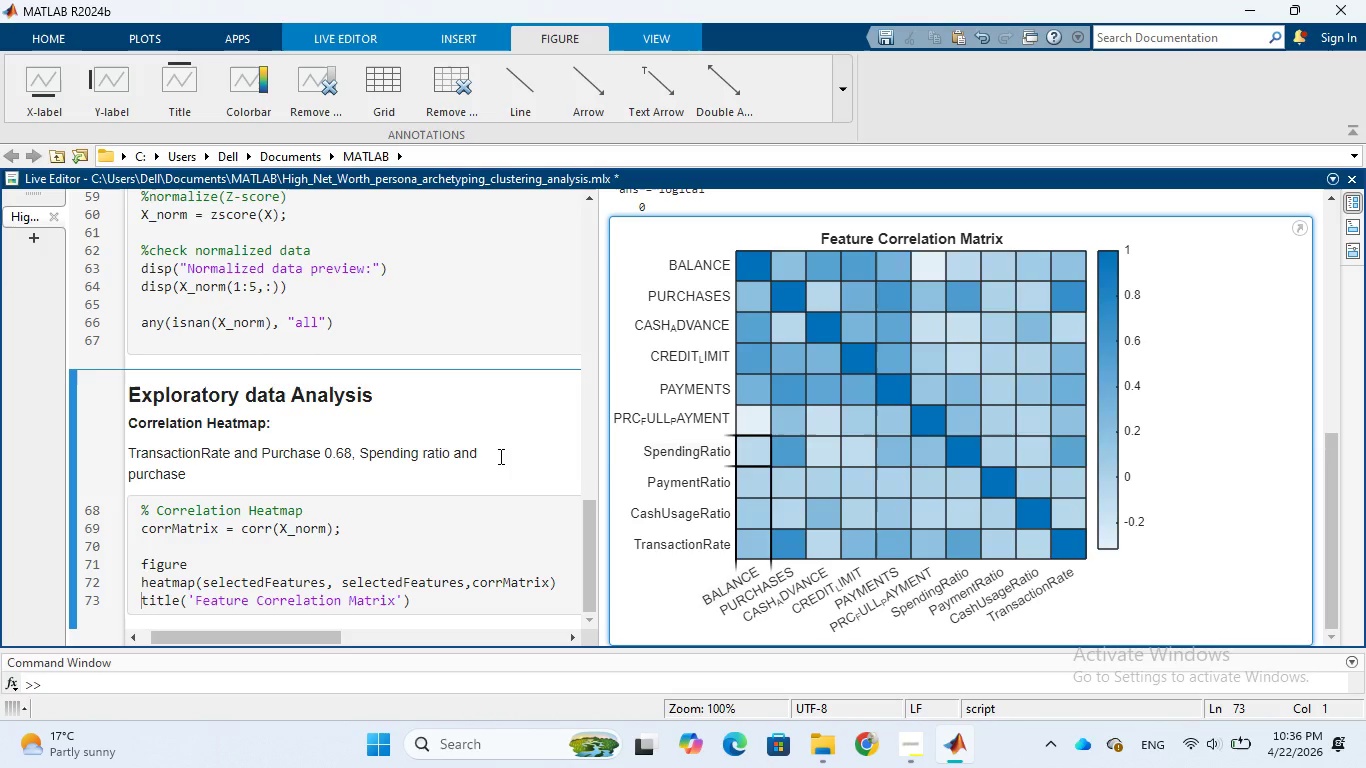 
wait(6.56)
 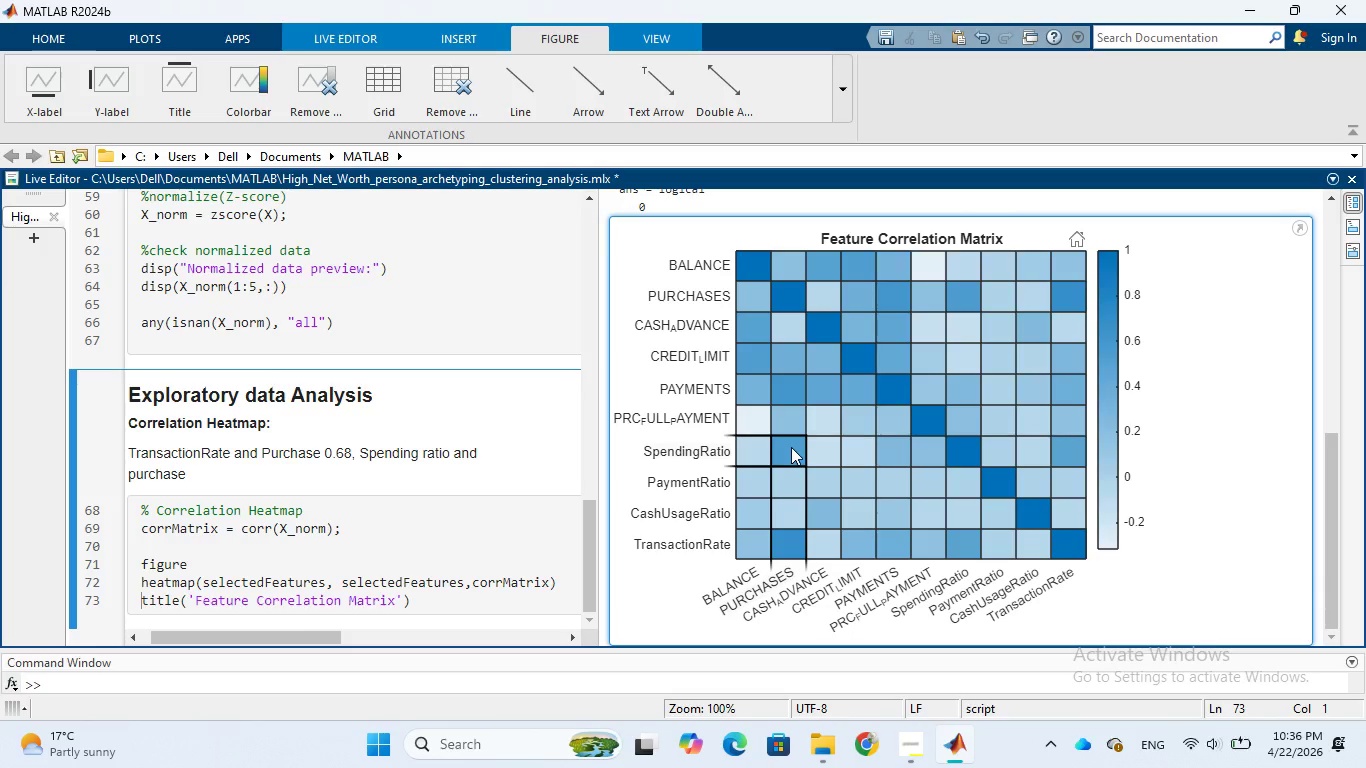 
left_click([503, 455])
 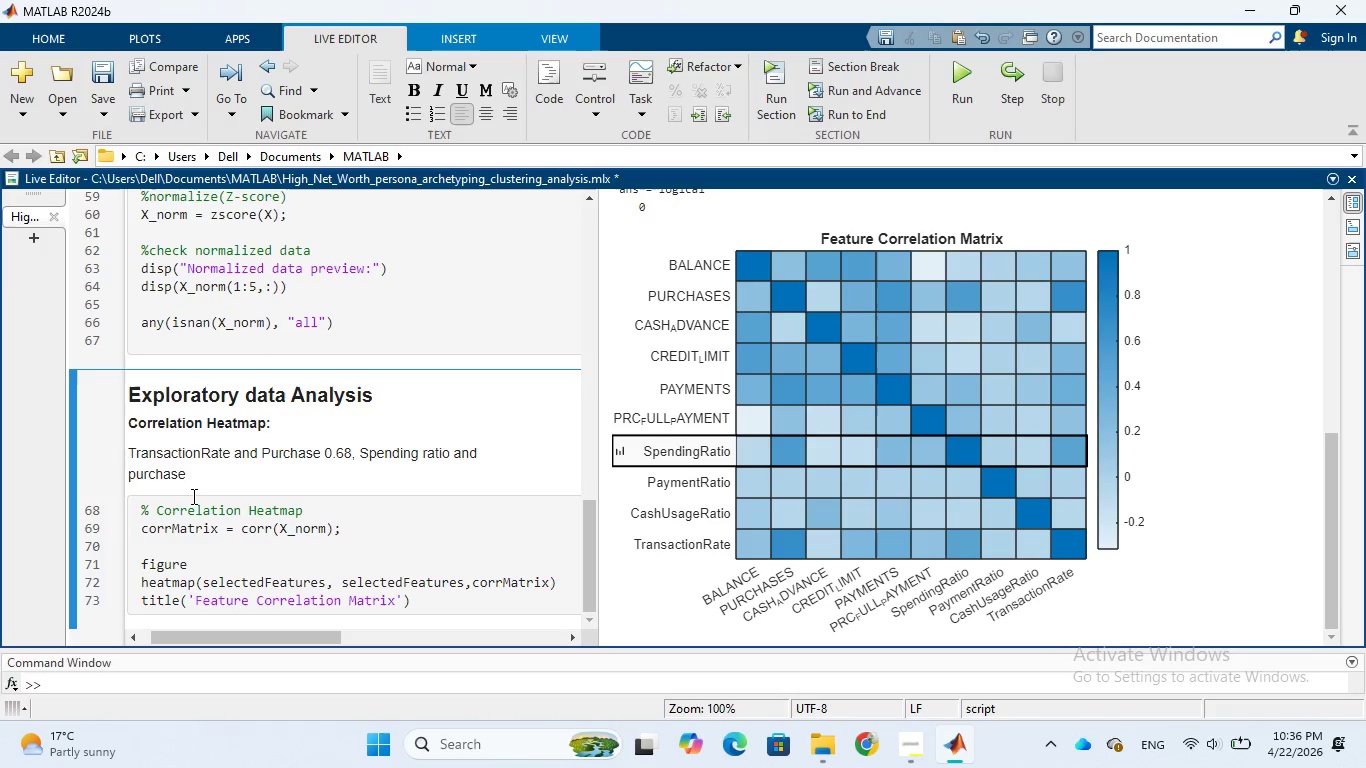 
left_click([211, 477])
 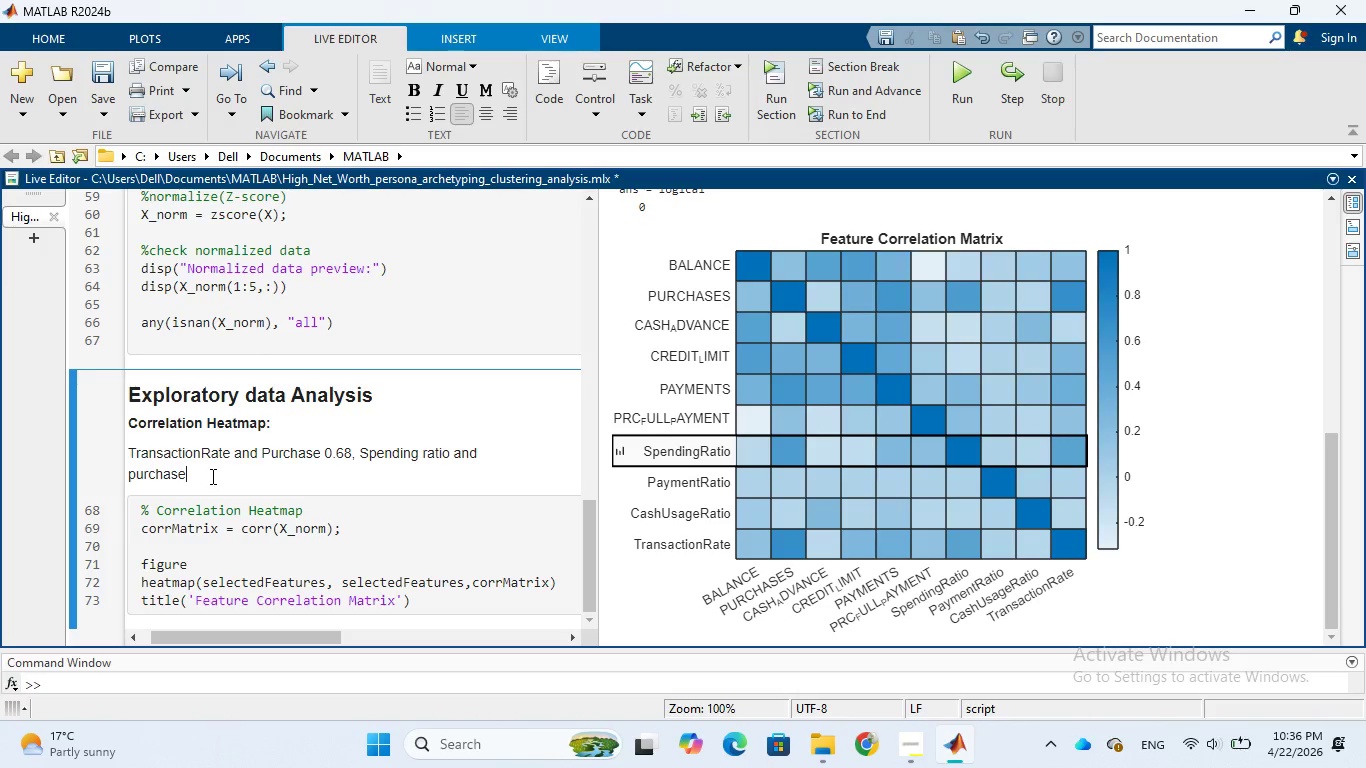 
type( 0.55)
 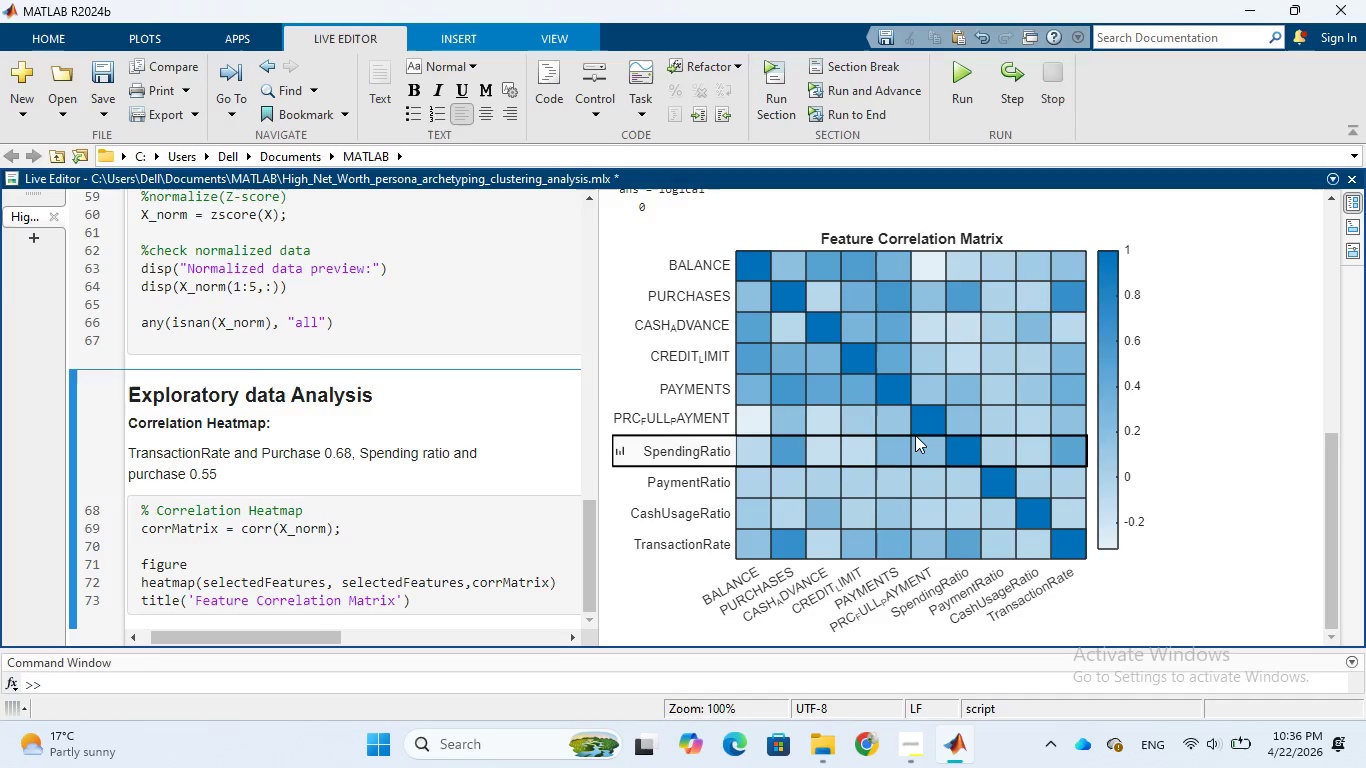 
wait(15.55)
 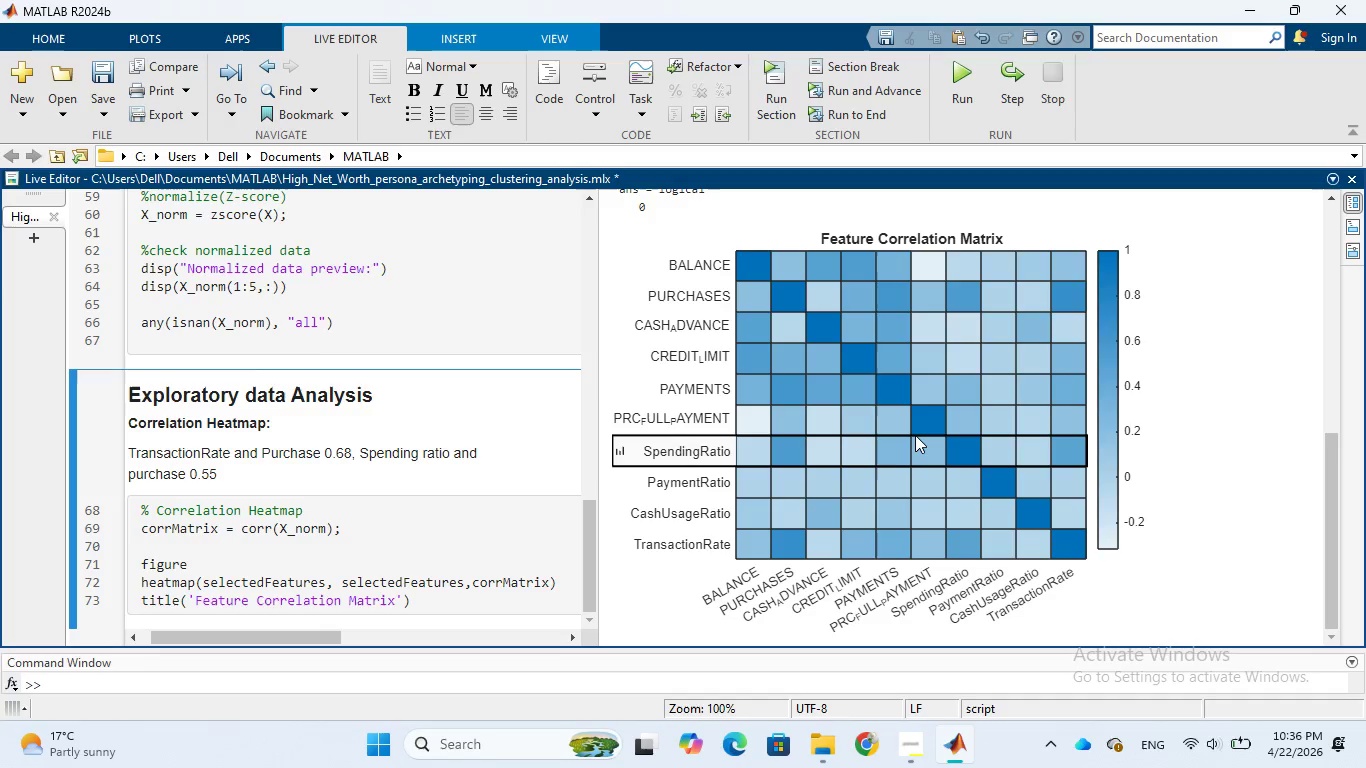 
left_click([854, 457])
 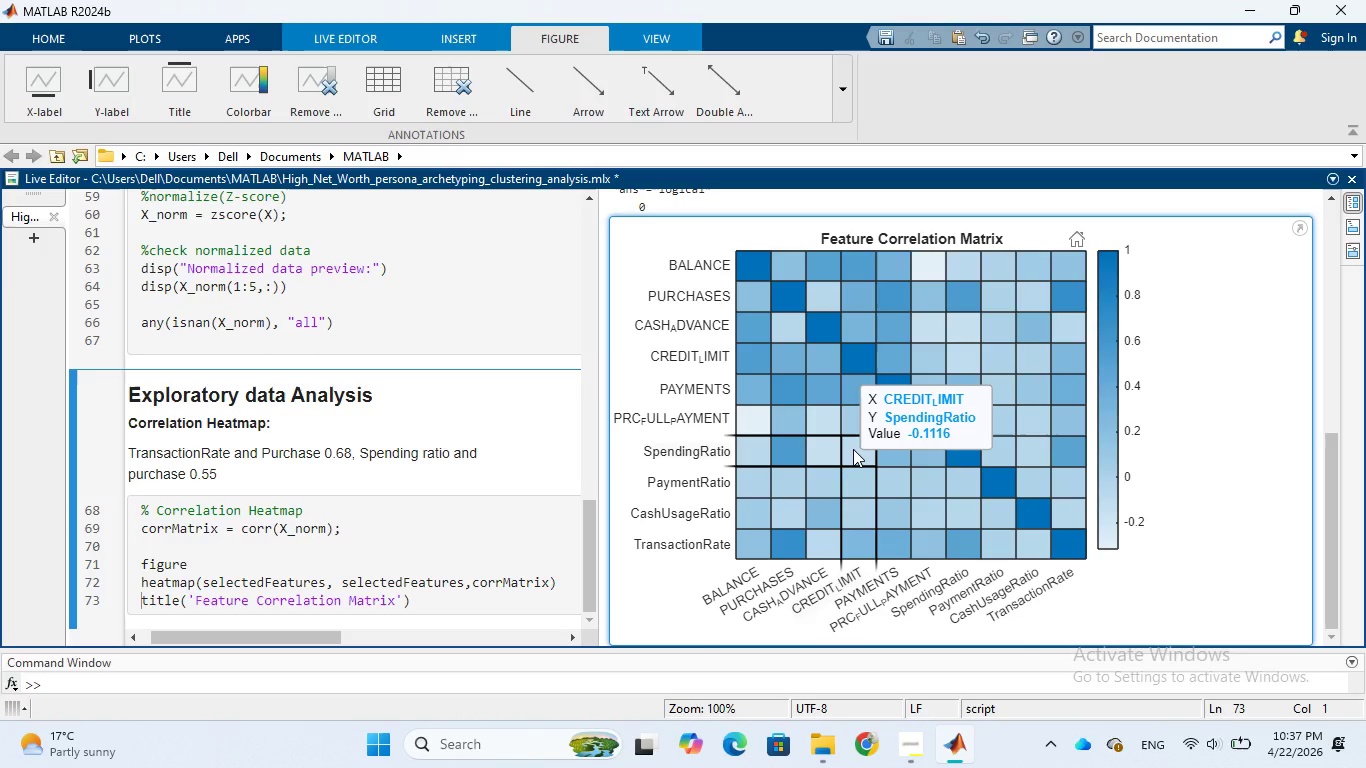 
wait(12.0)
 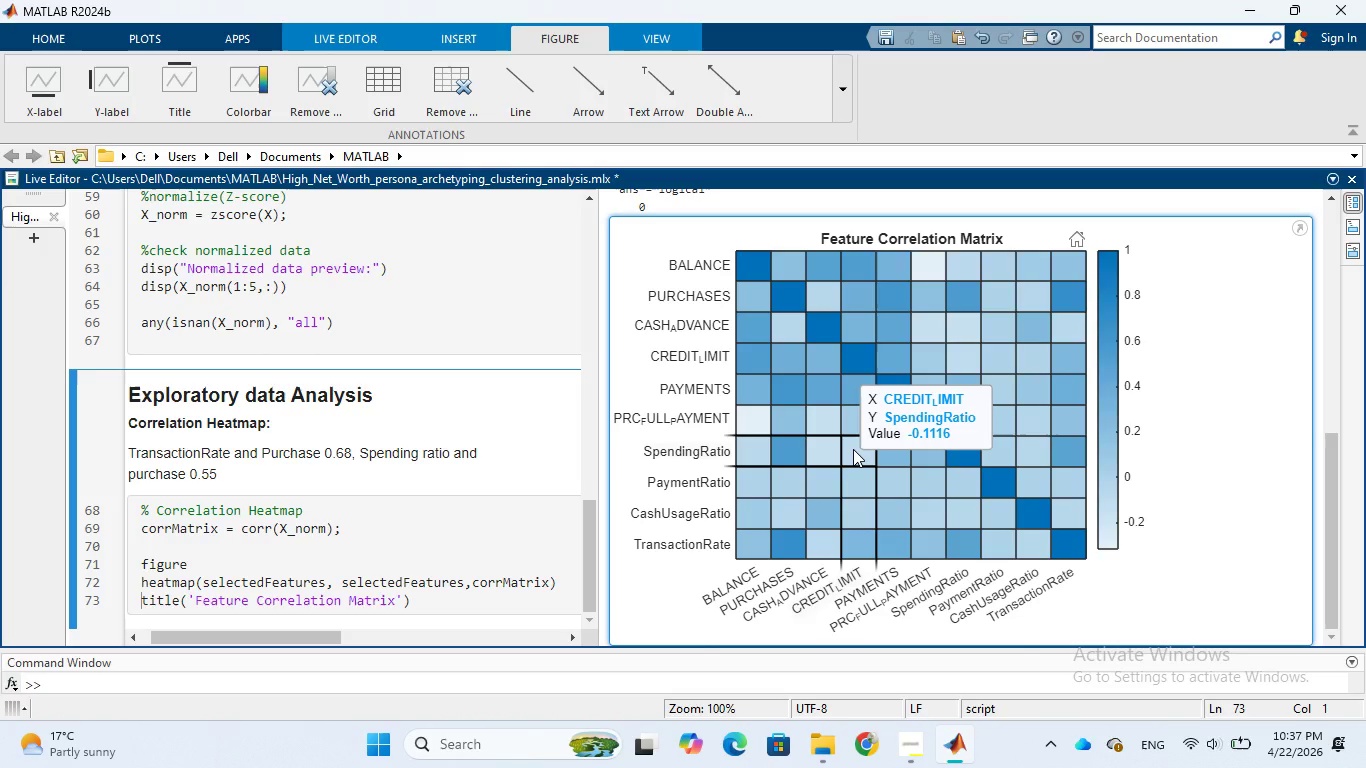 
left_click([375, 481])
 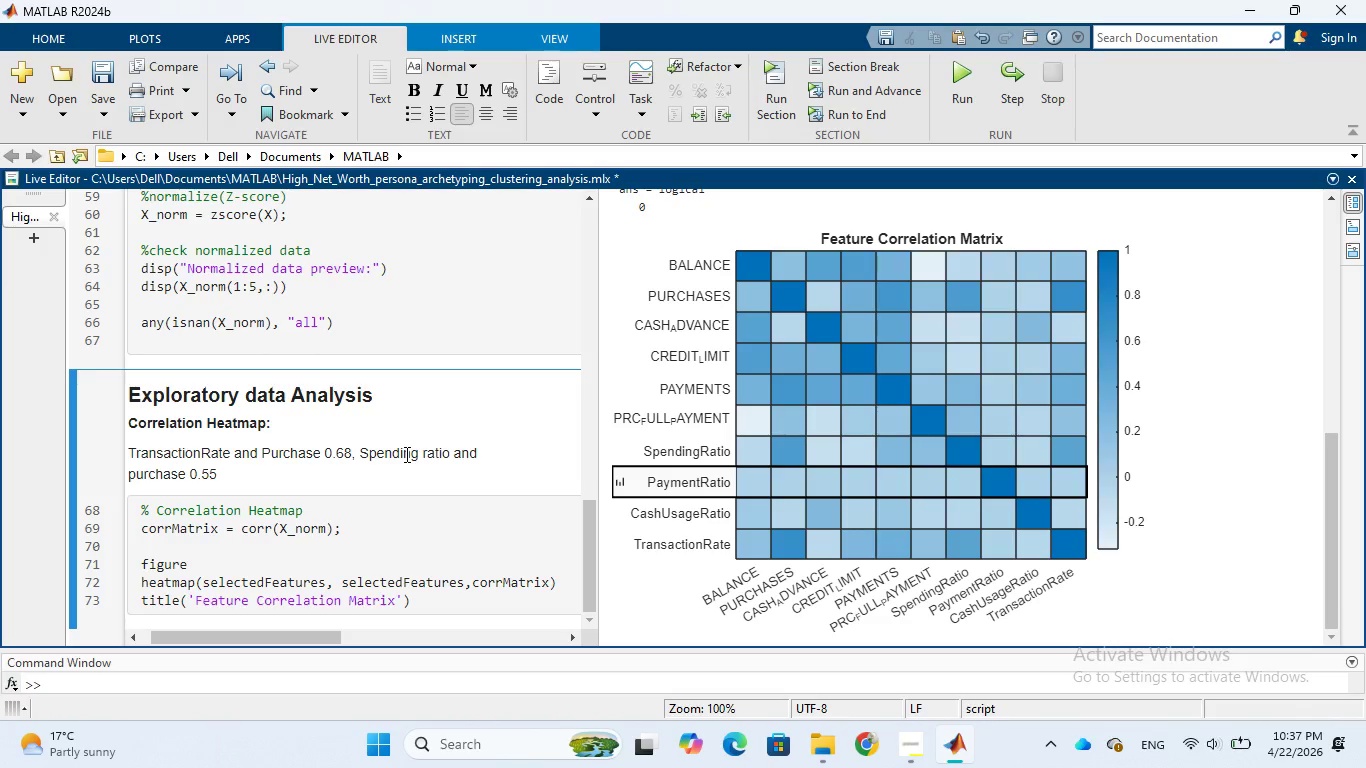 
type(, credit )
key(Backspace)
key(Backspace)
key(Backspace)
key(Backspace)
key(Backspace)
key(Backspace)
key(Backspace)
type(CreditLimit and )
 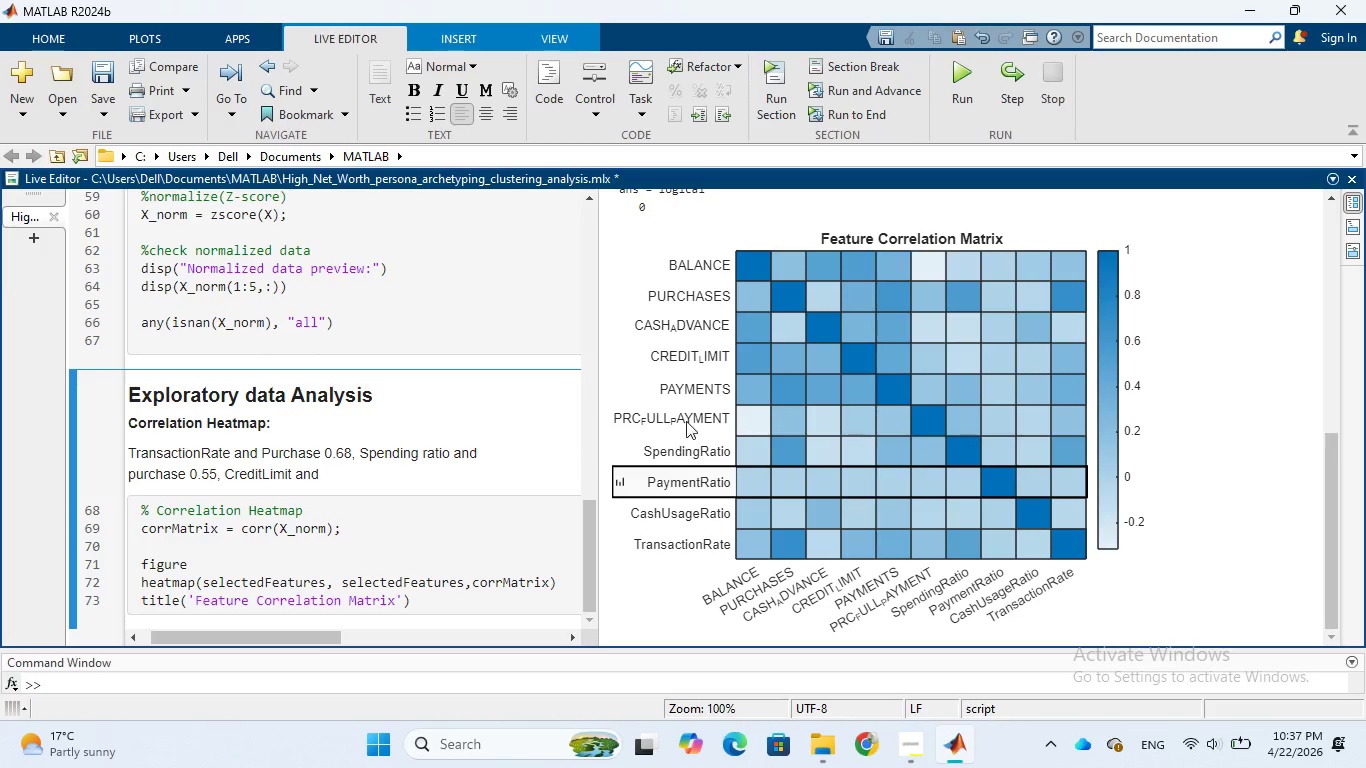 
wait(9.31)
 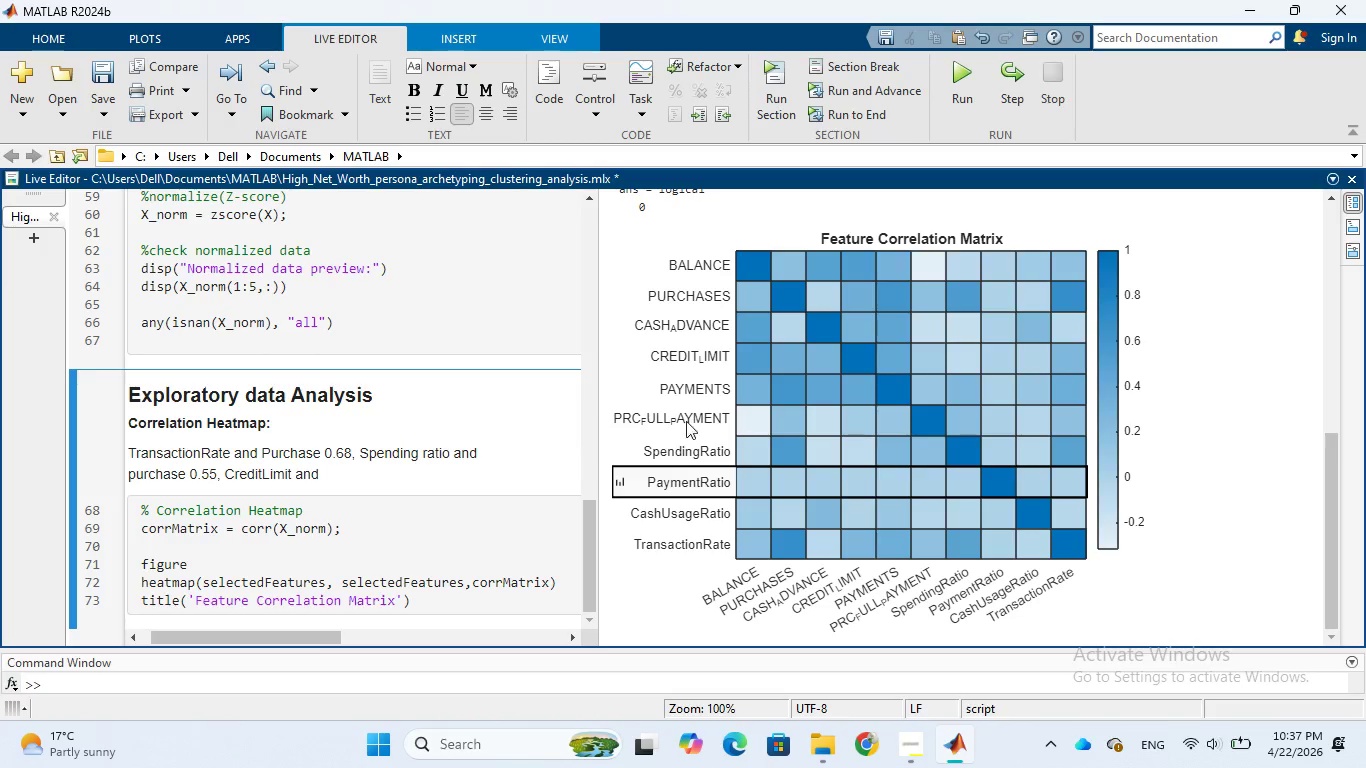 
left_click([826, 480])
 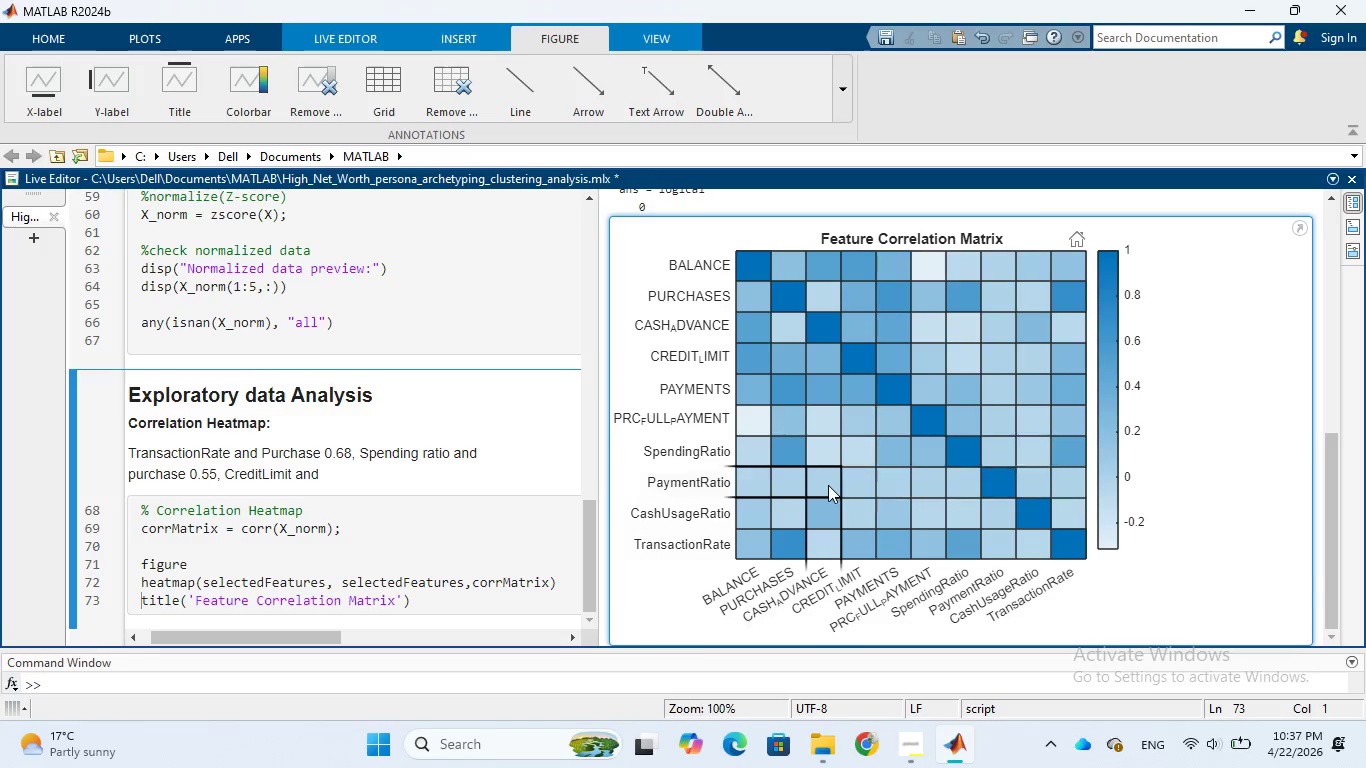 
mouse_move([826, 485])
 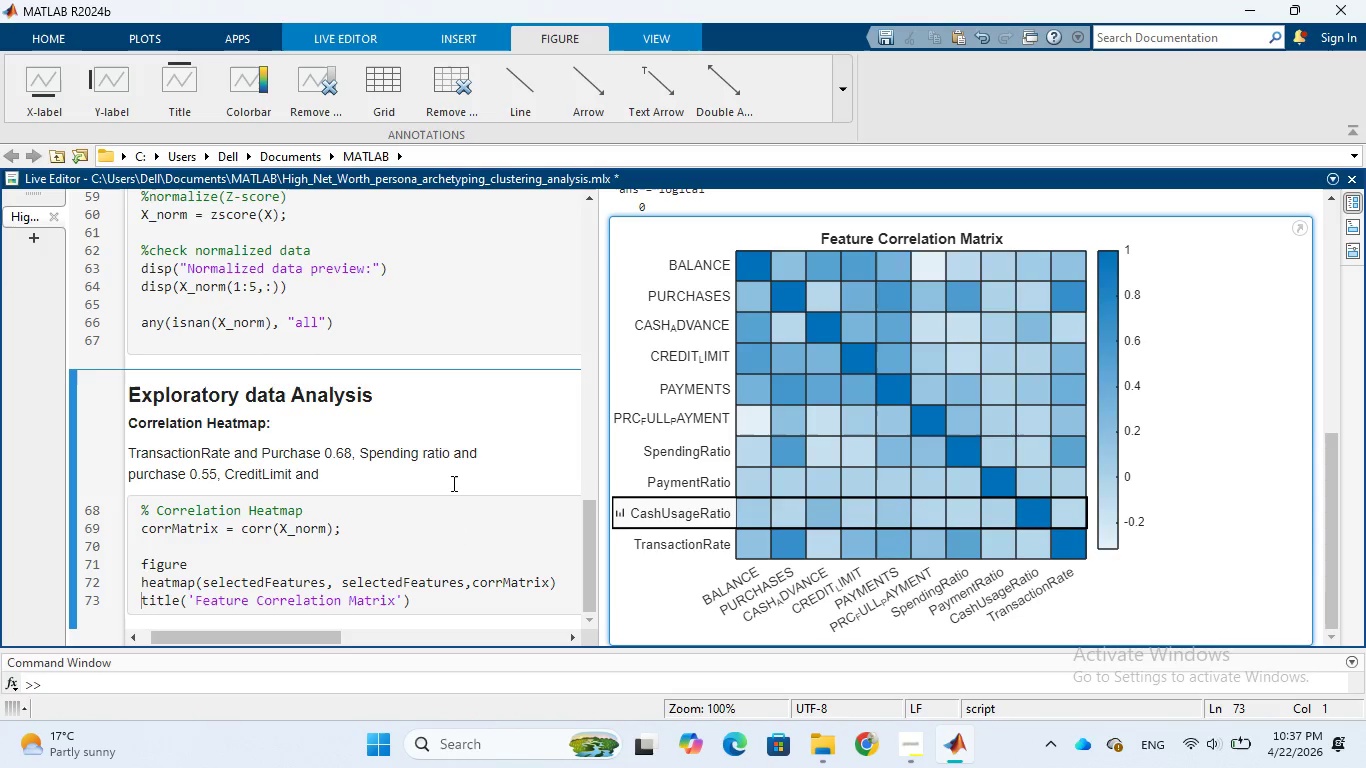 
left_click([452, 481])
 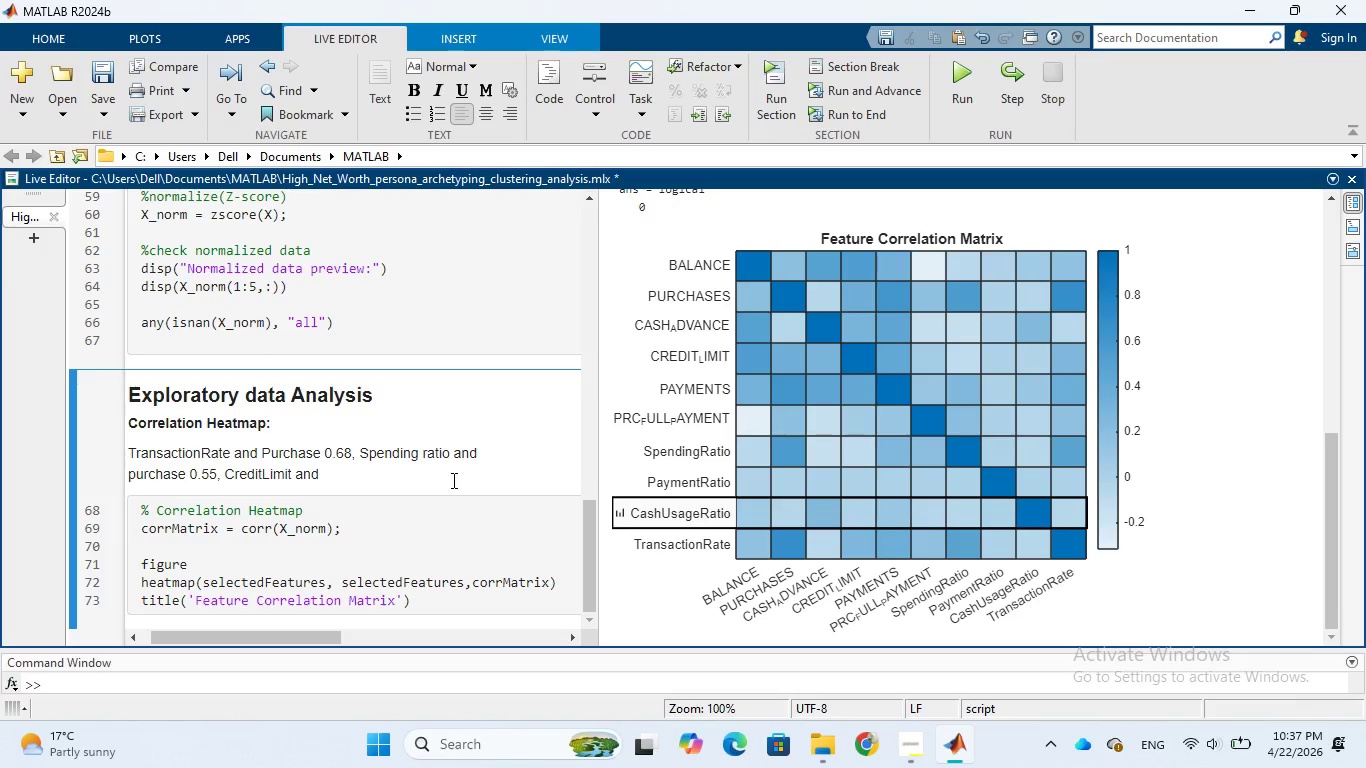 
type(payment ratio )
 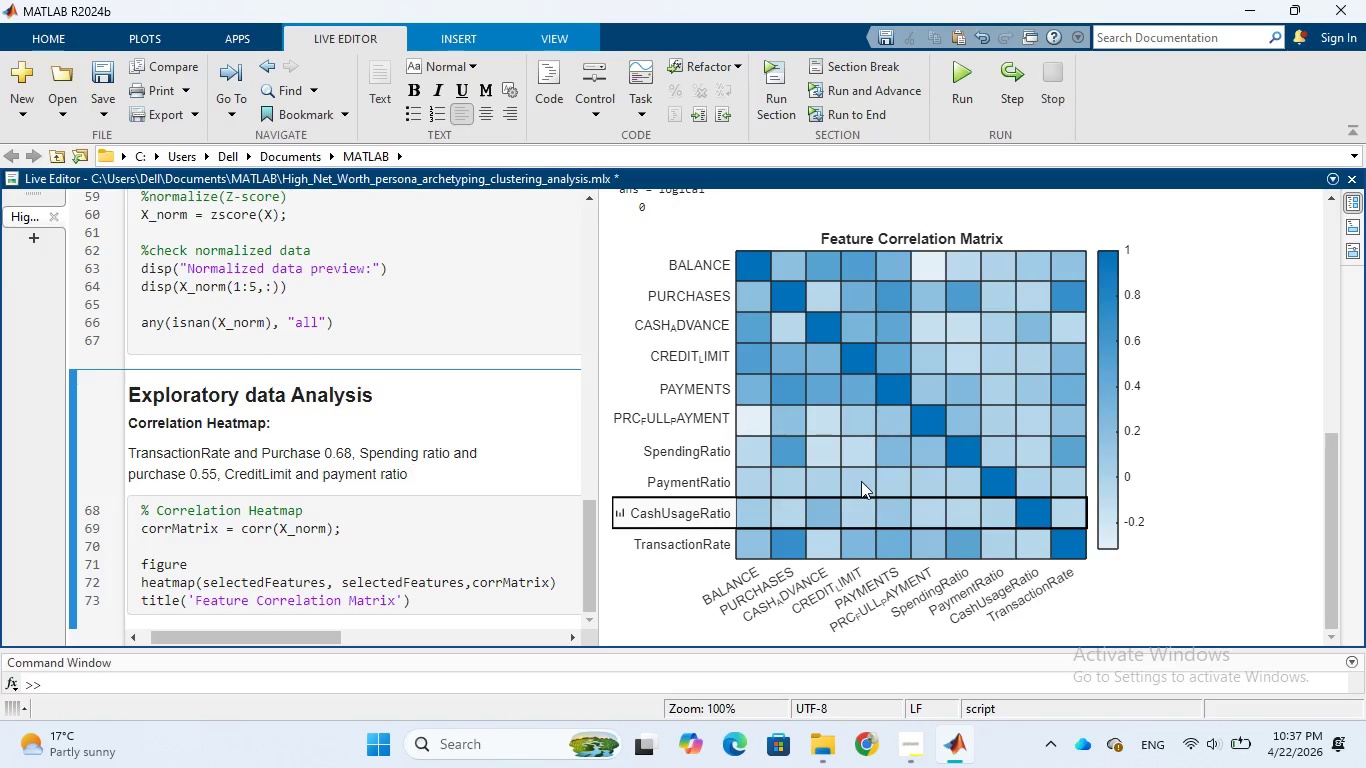 
left_click([861, 481])
 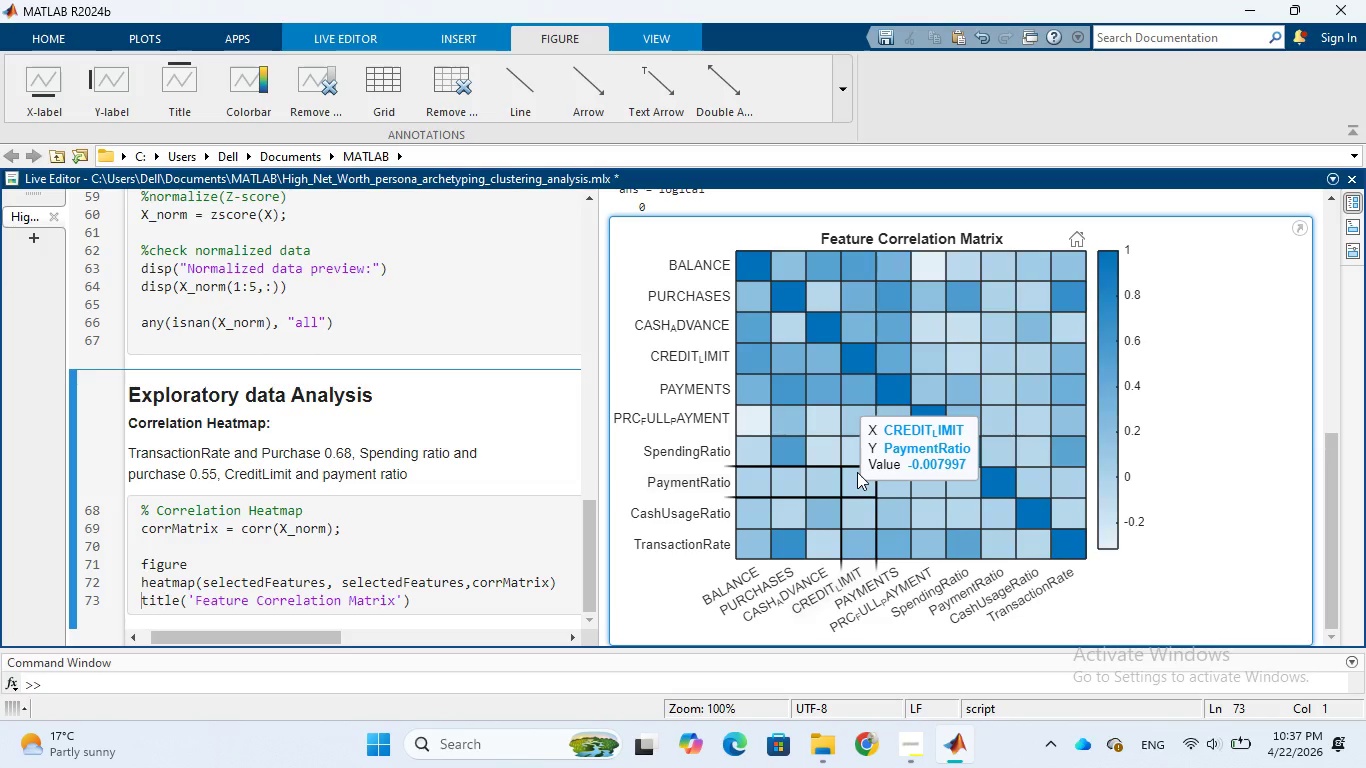 
wait(11.98)
 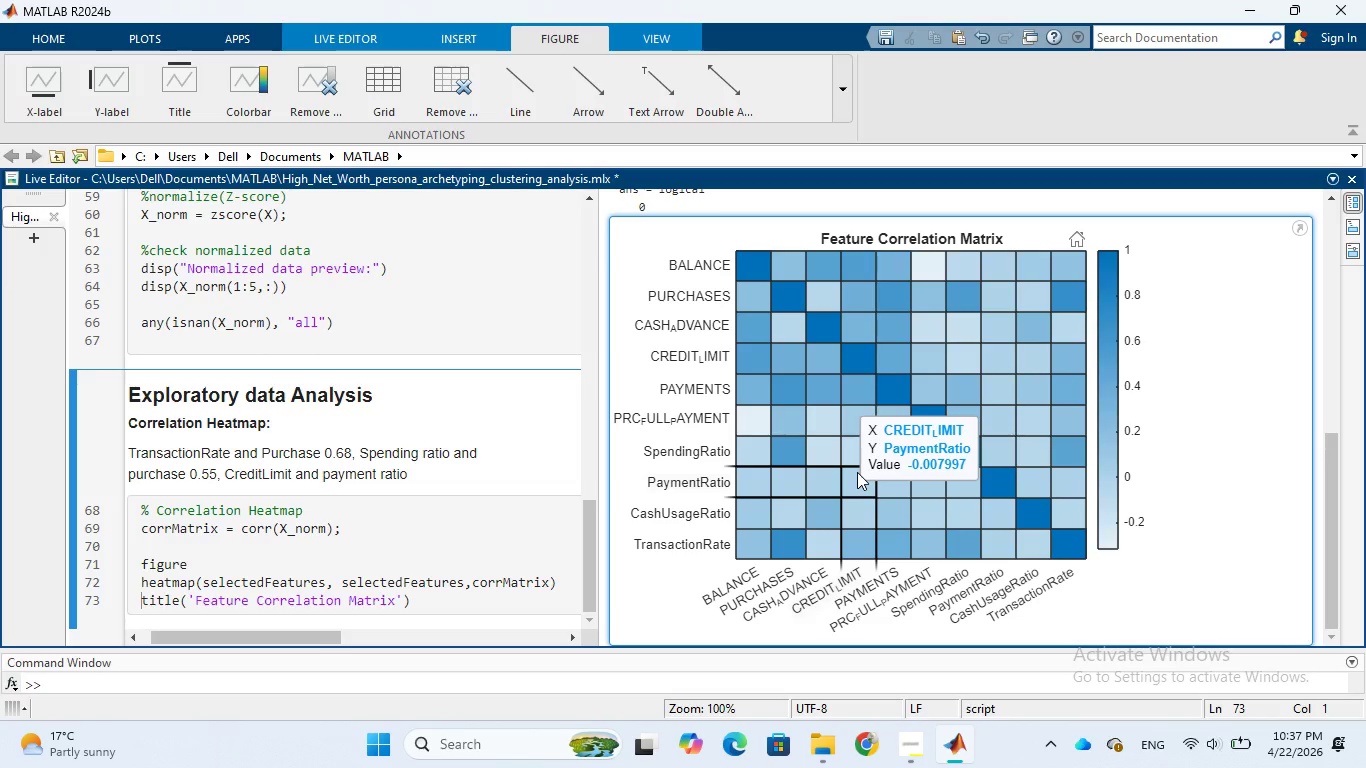 
left_click([454, 476])
 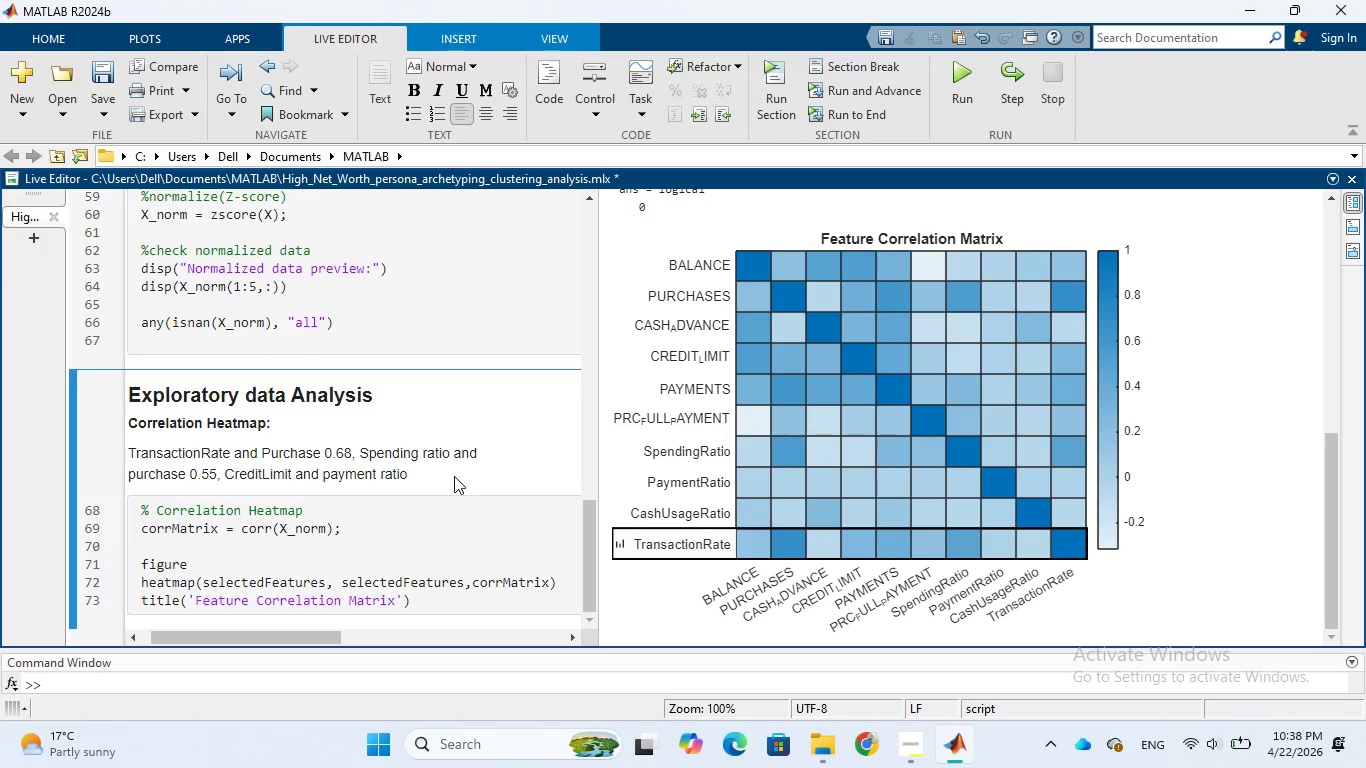 
type(-0.0079)
 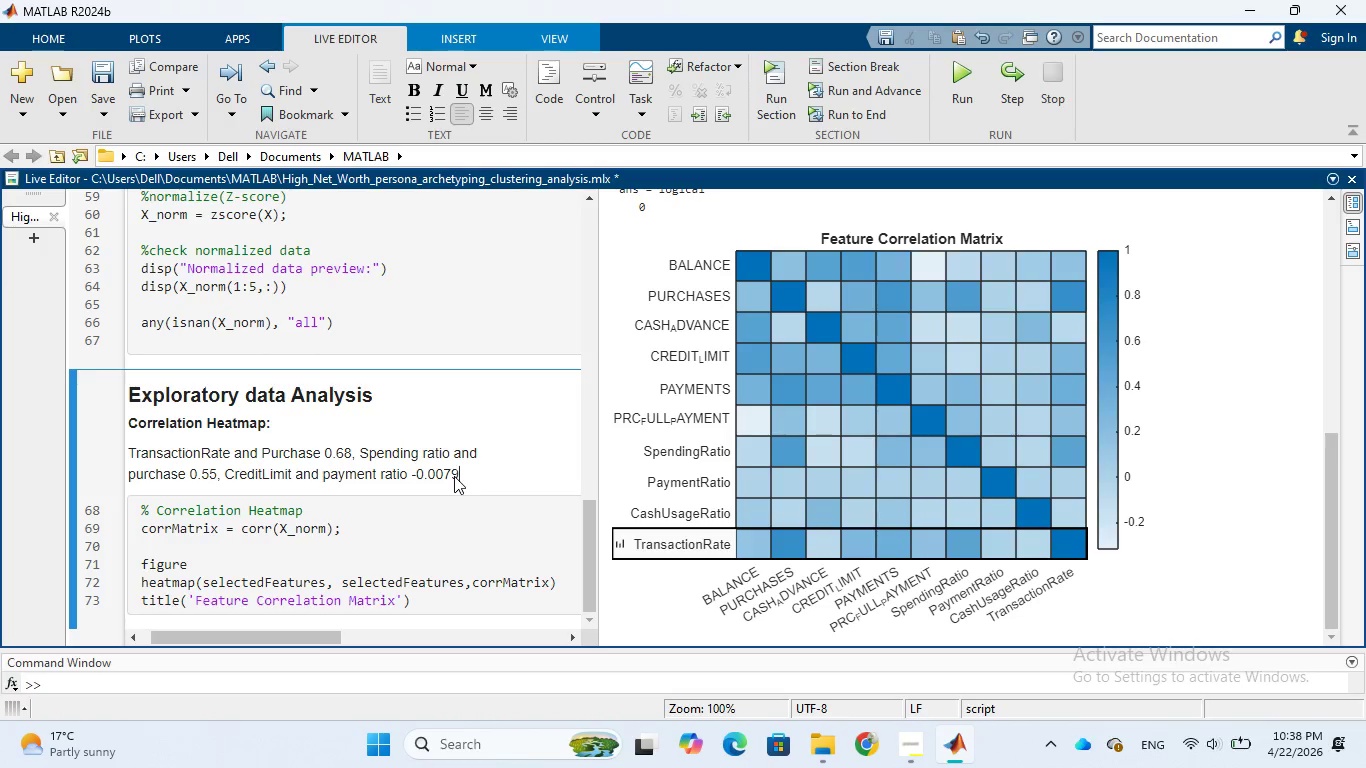 
wait(38.12)
 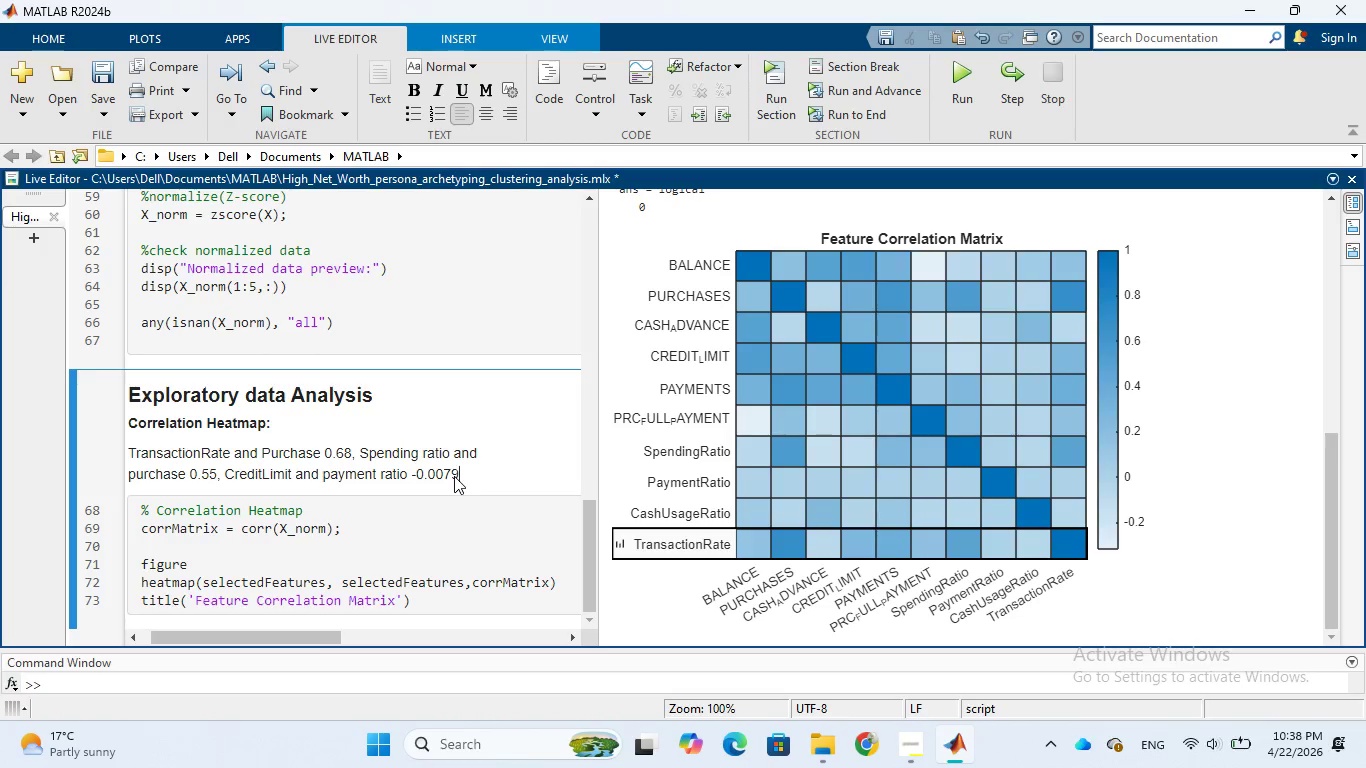 
key(Enter)
 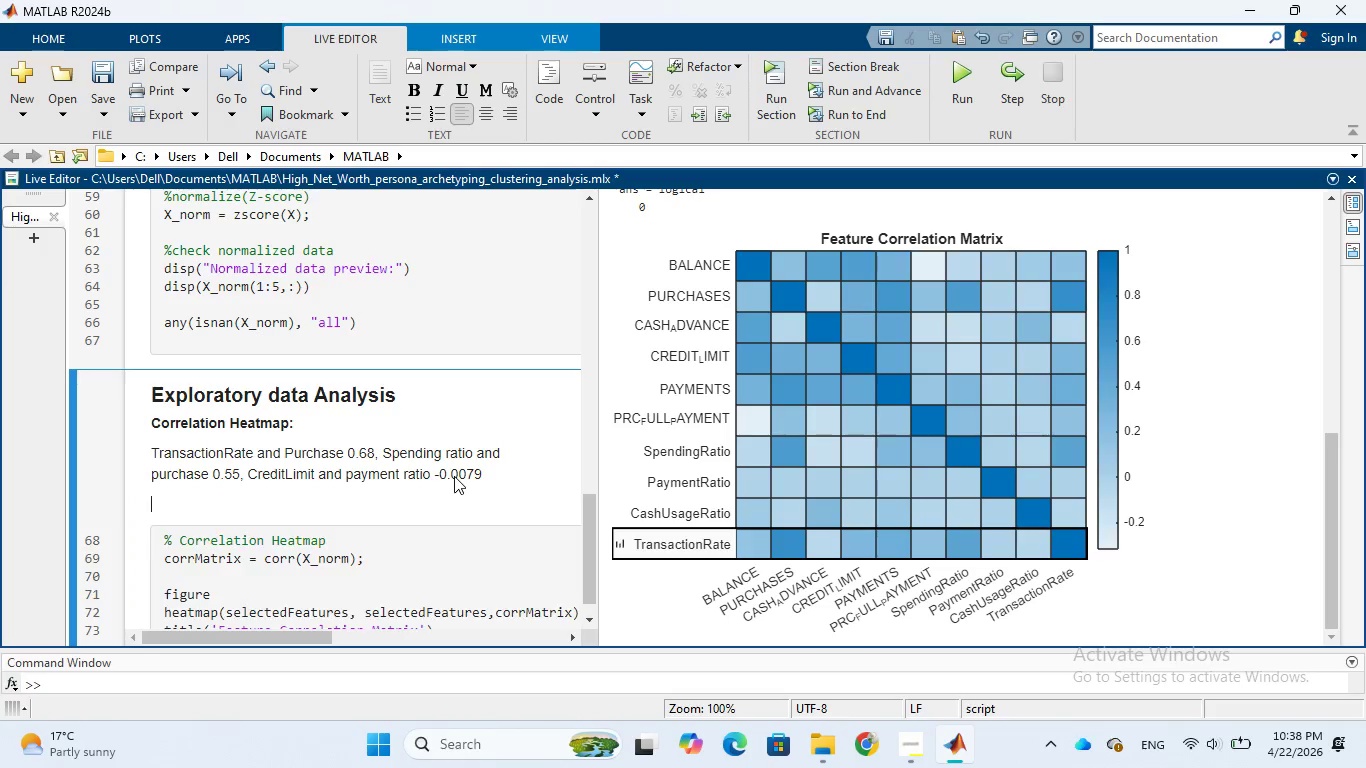 
key(Enter)
 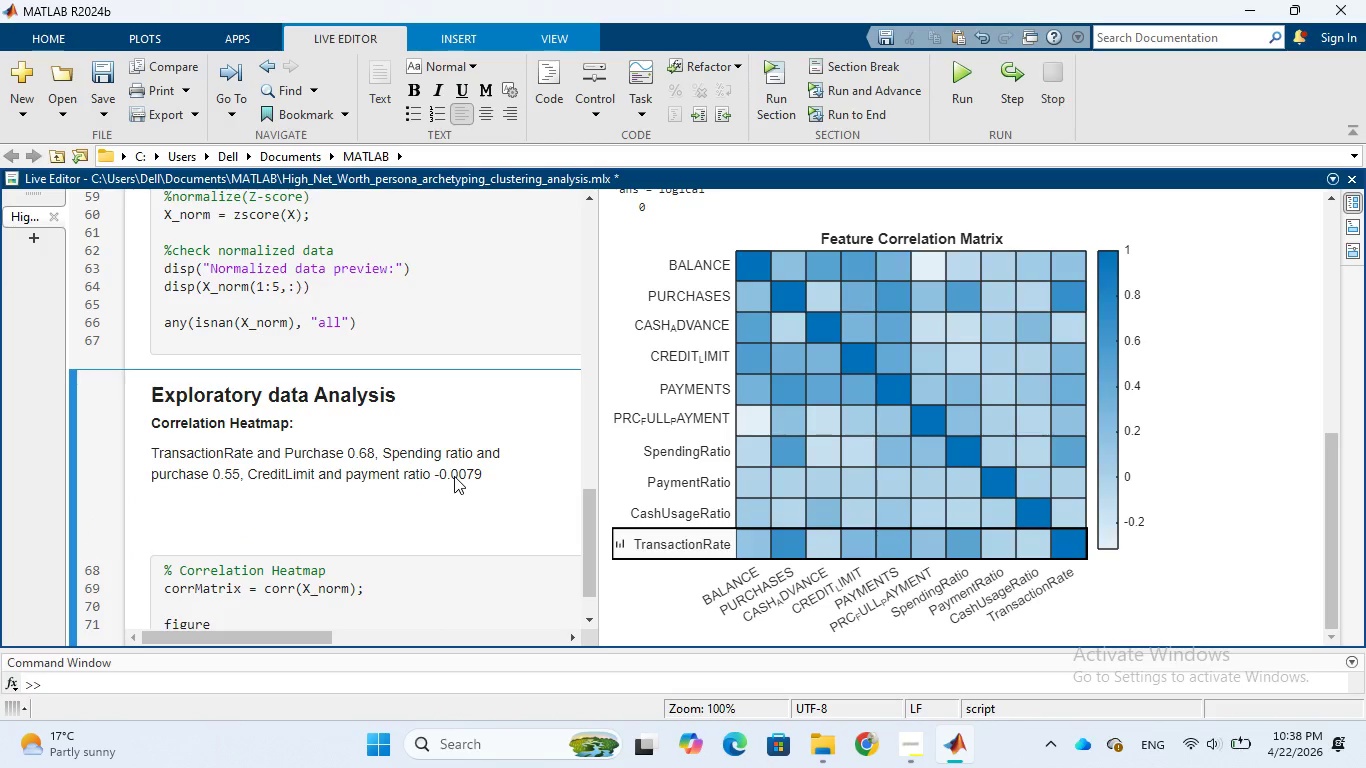 
type(Strong positiecorrelation dark lue)
 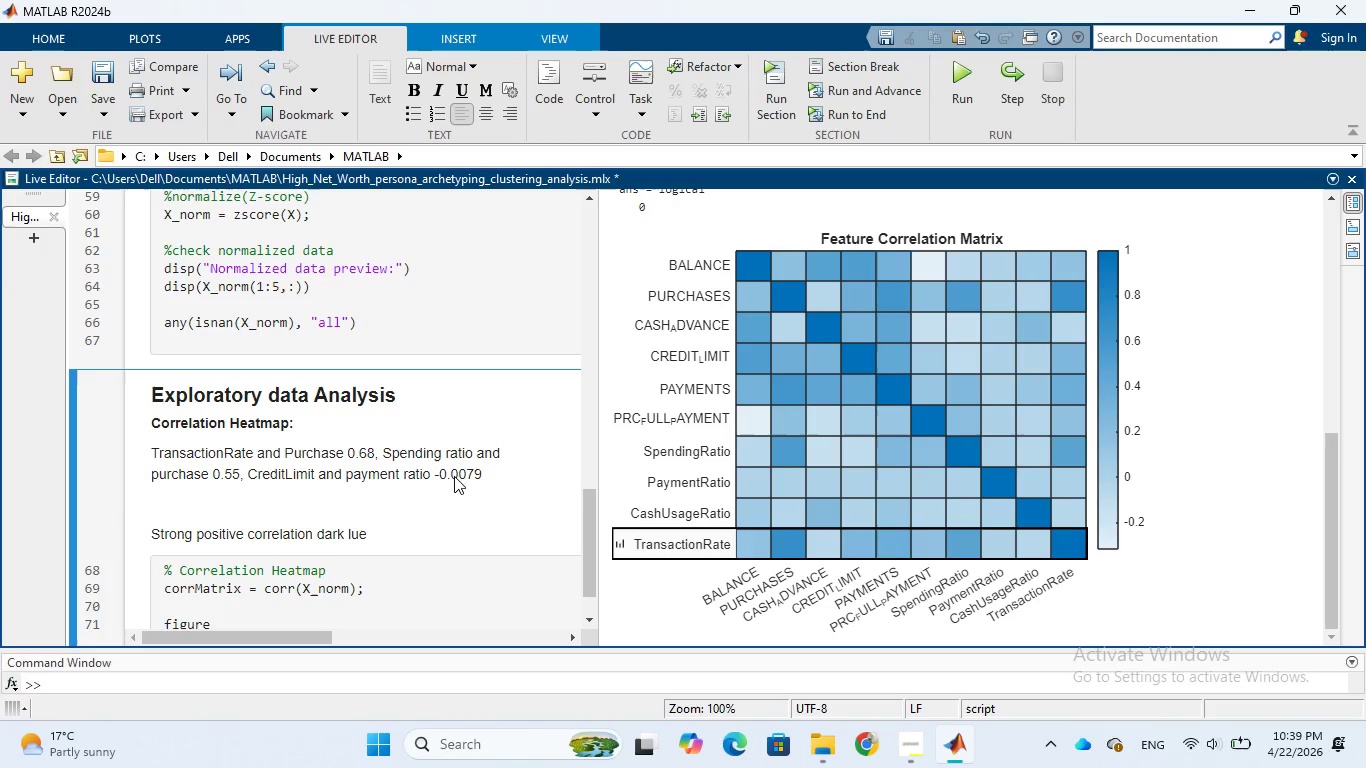 
hold_key(key=V, duration=0.38)
 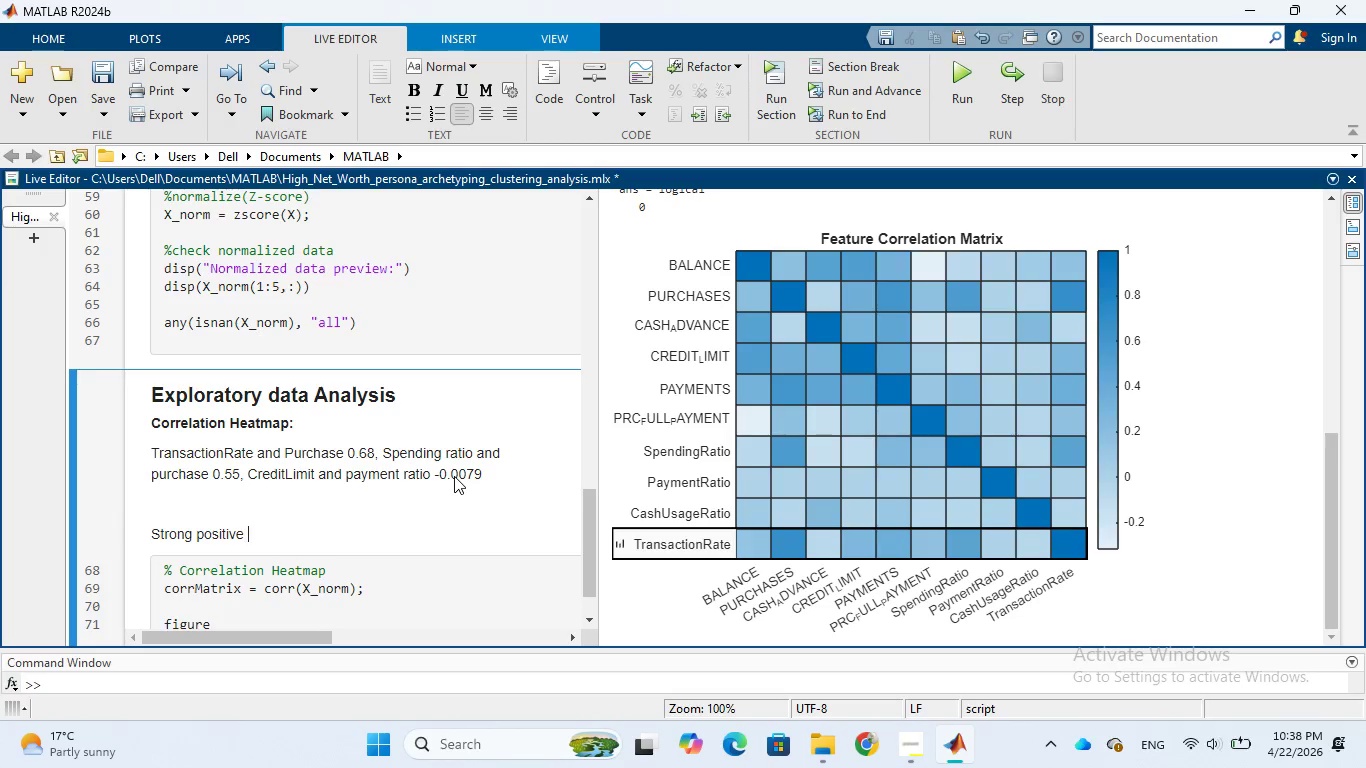 
key(ArrowLeft)
 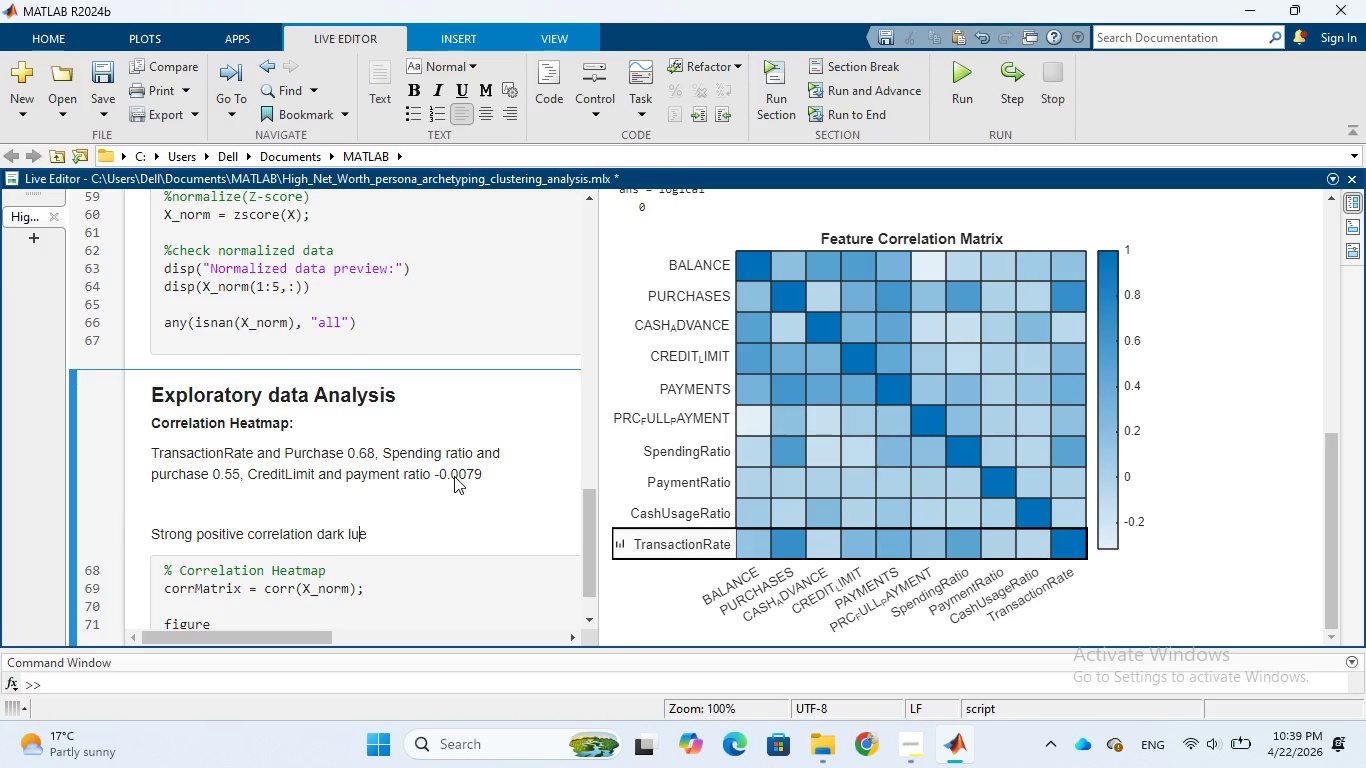 
key(ArrowLeft)
 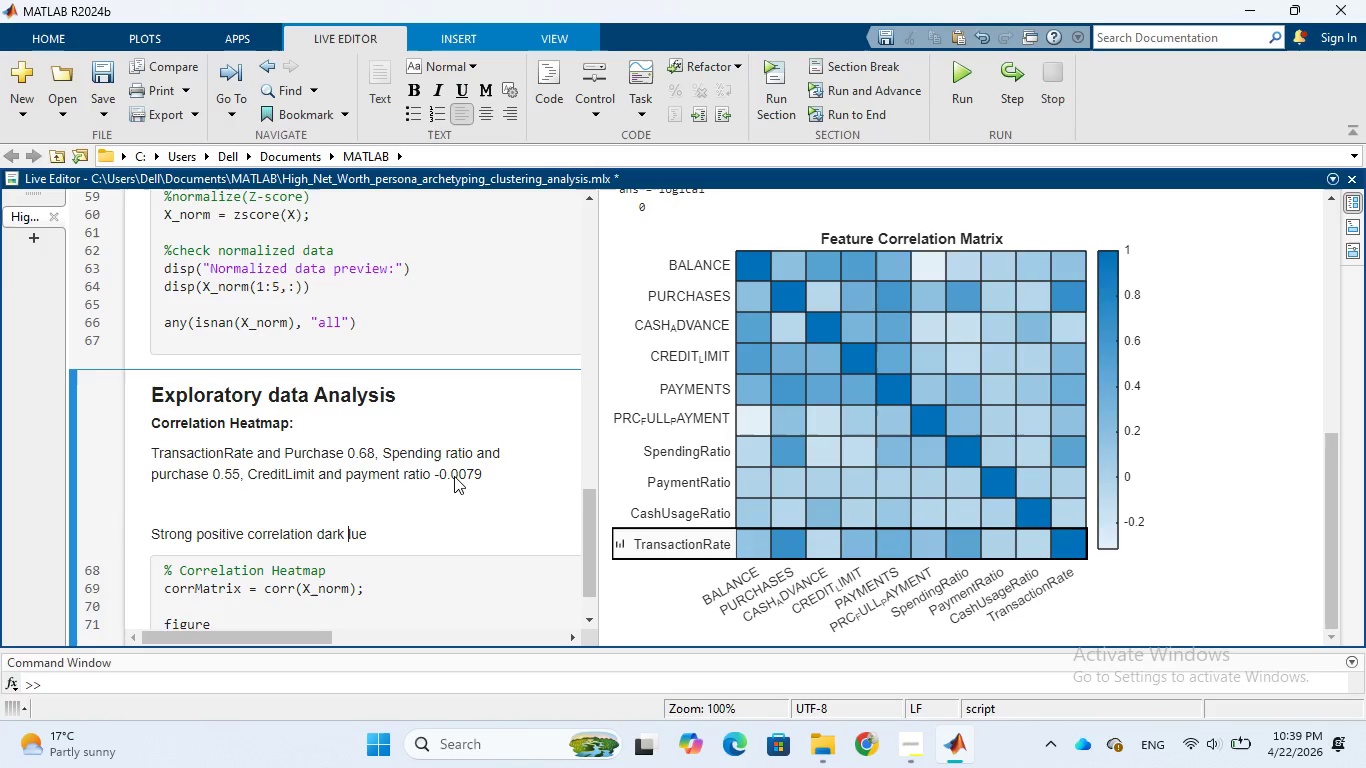 
key(ArrowLeft)
 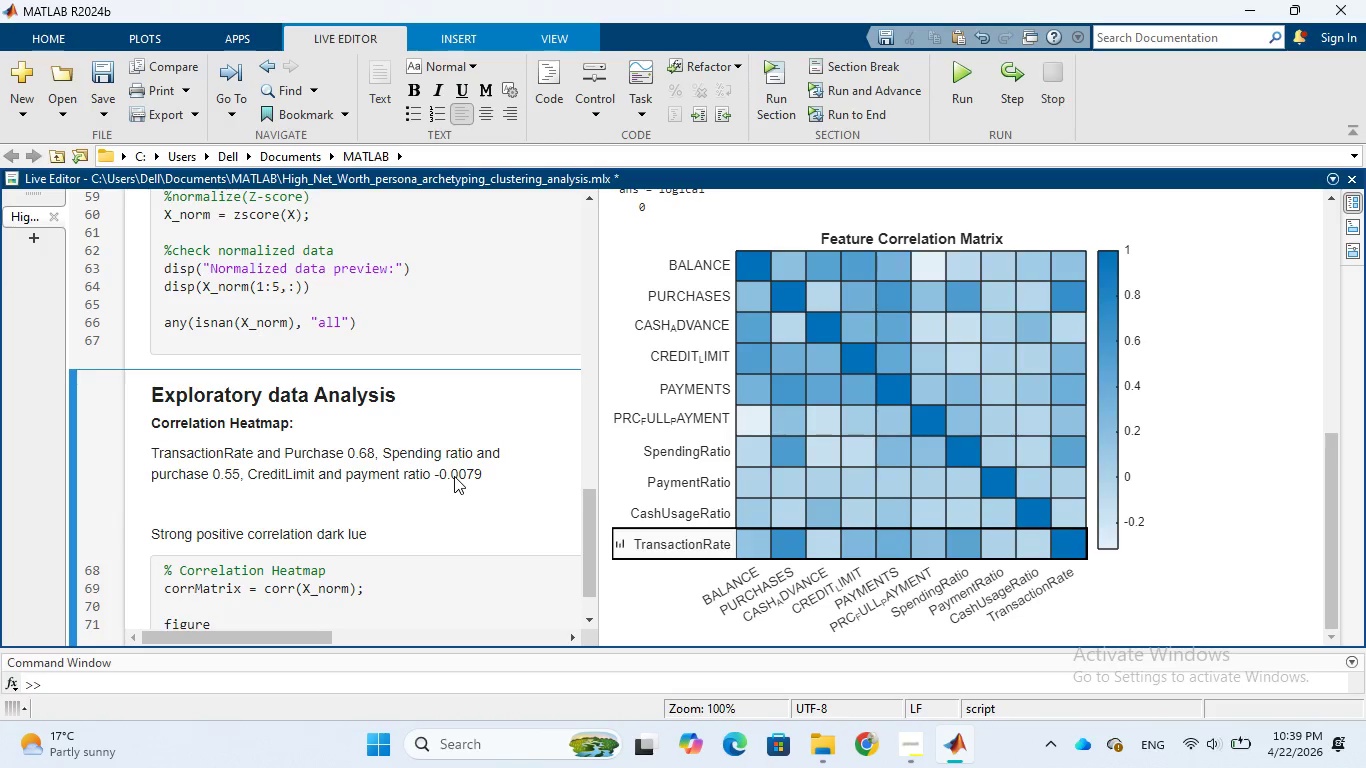 
key(B)
 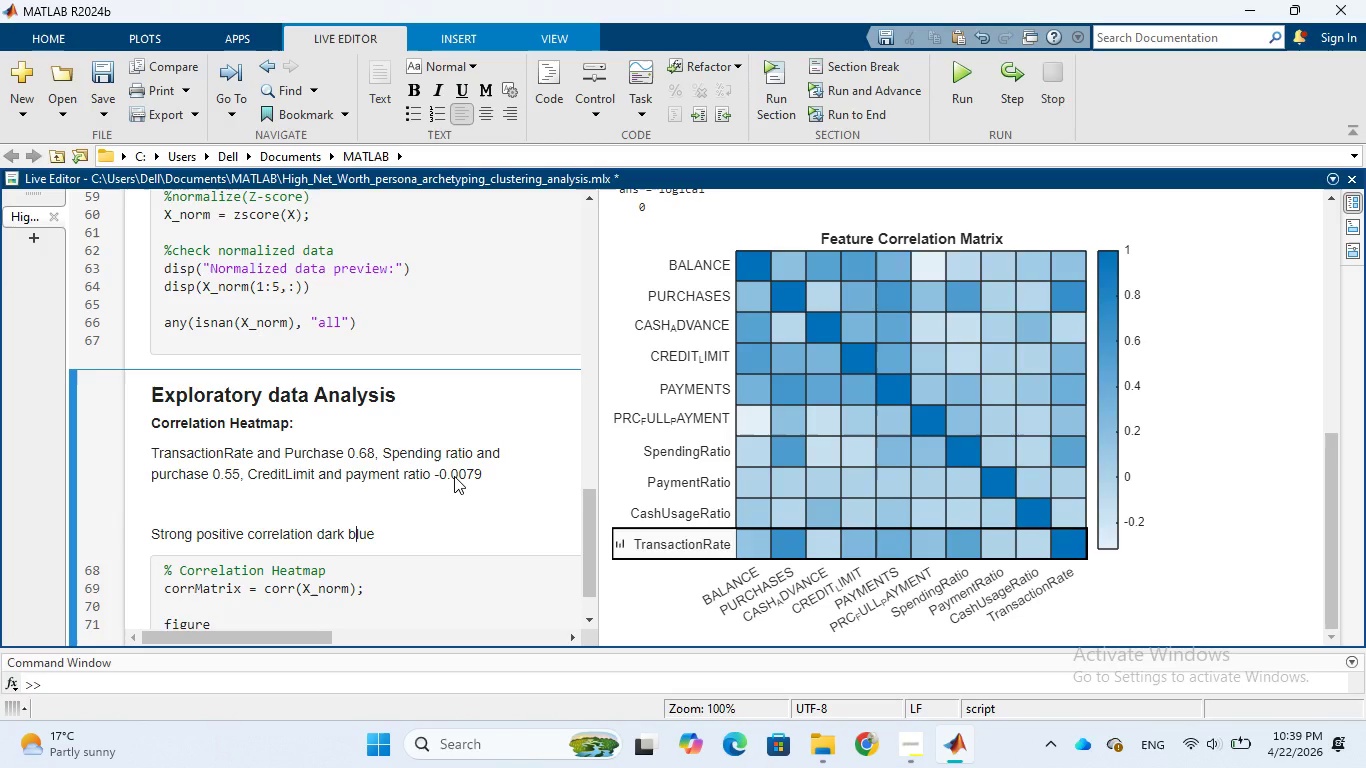 
wait(6.7)
 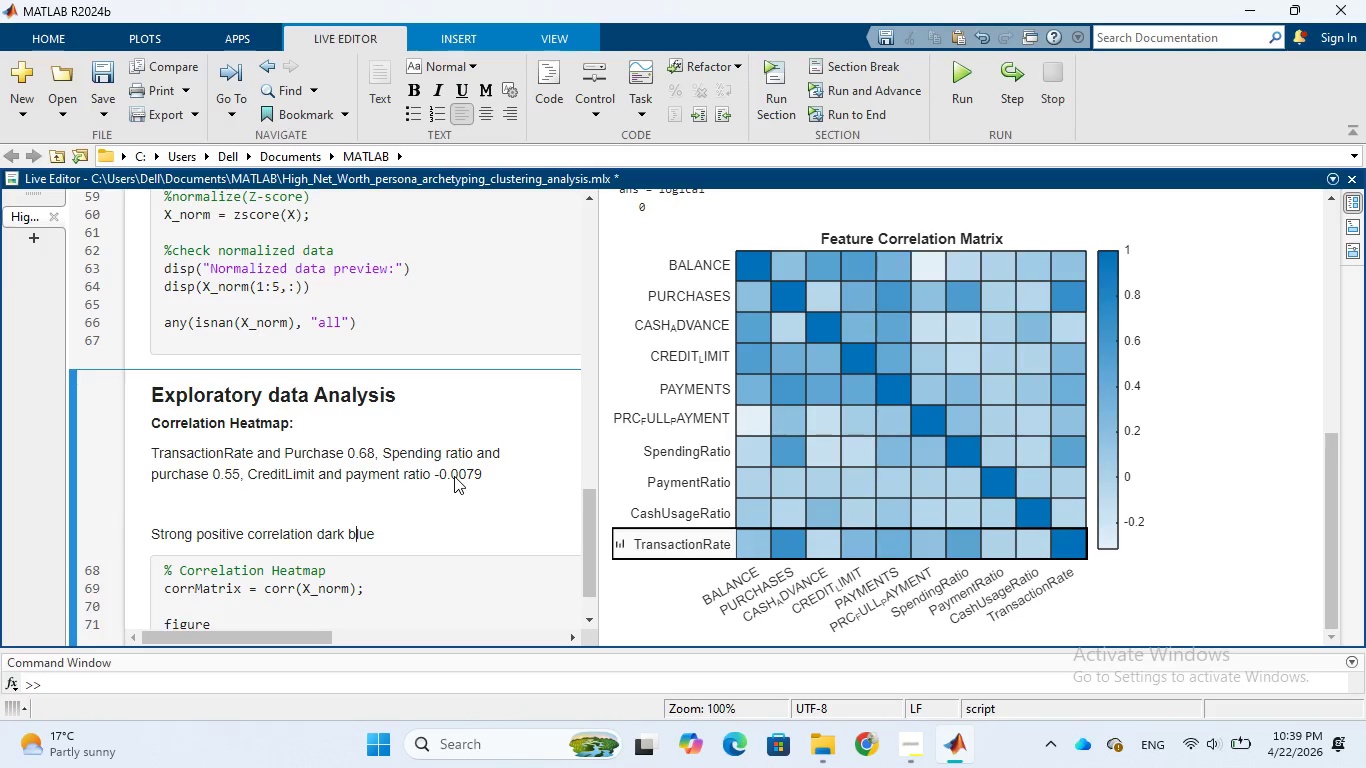 
key(ArrowLeft)
 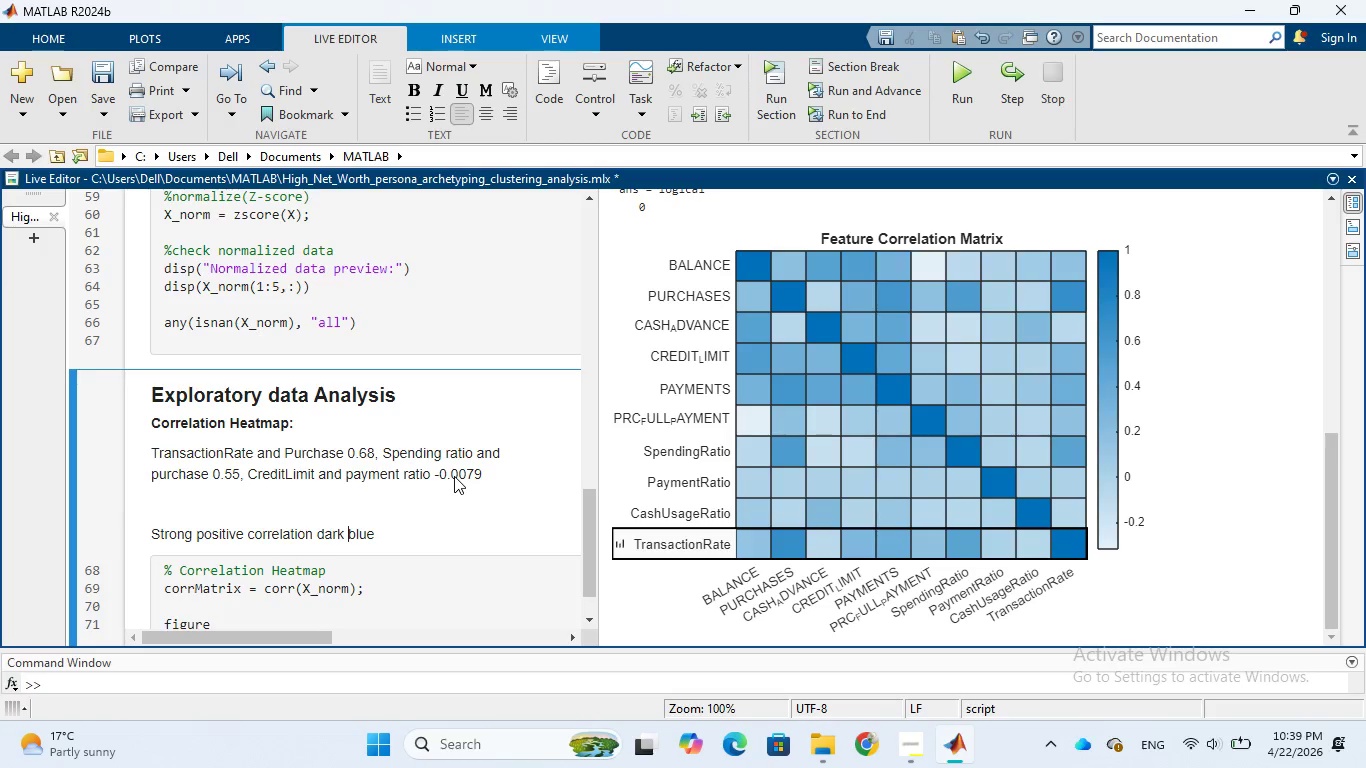 
key(ArrowLeft)
 